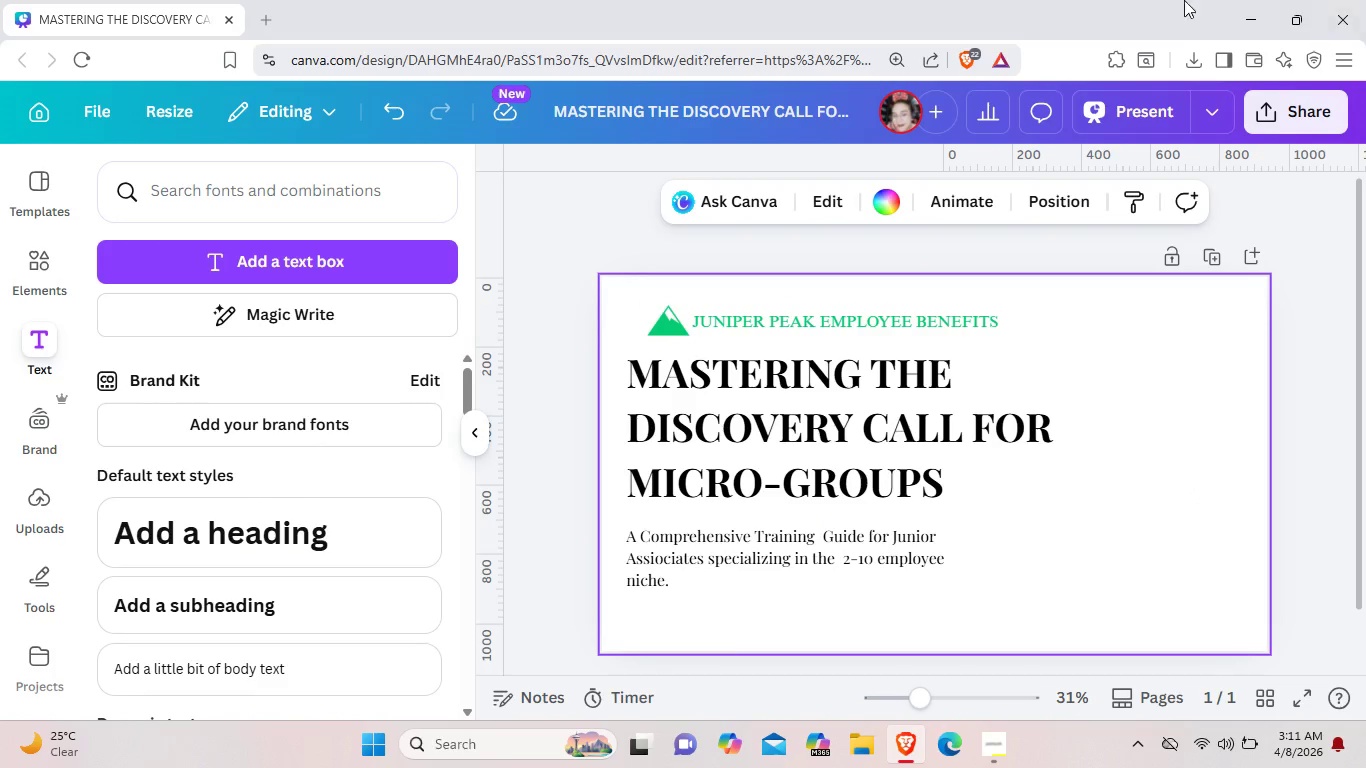 
left_click([39, 269])
 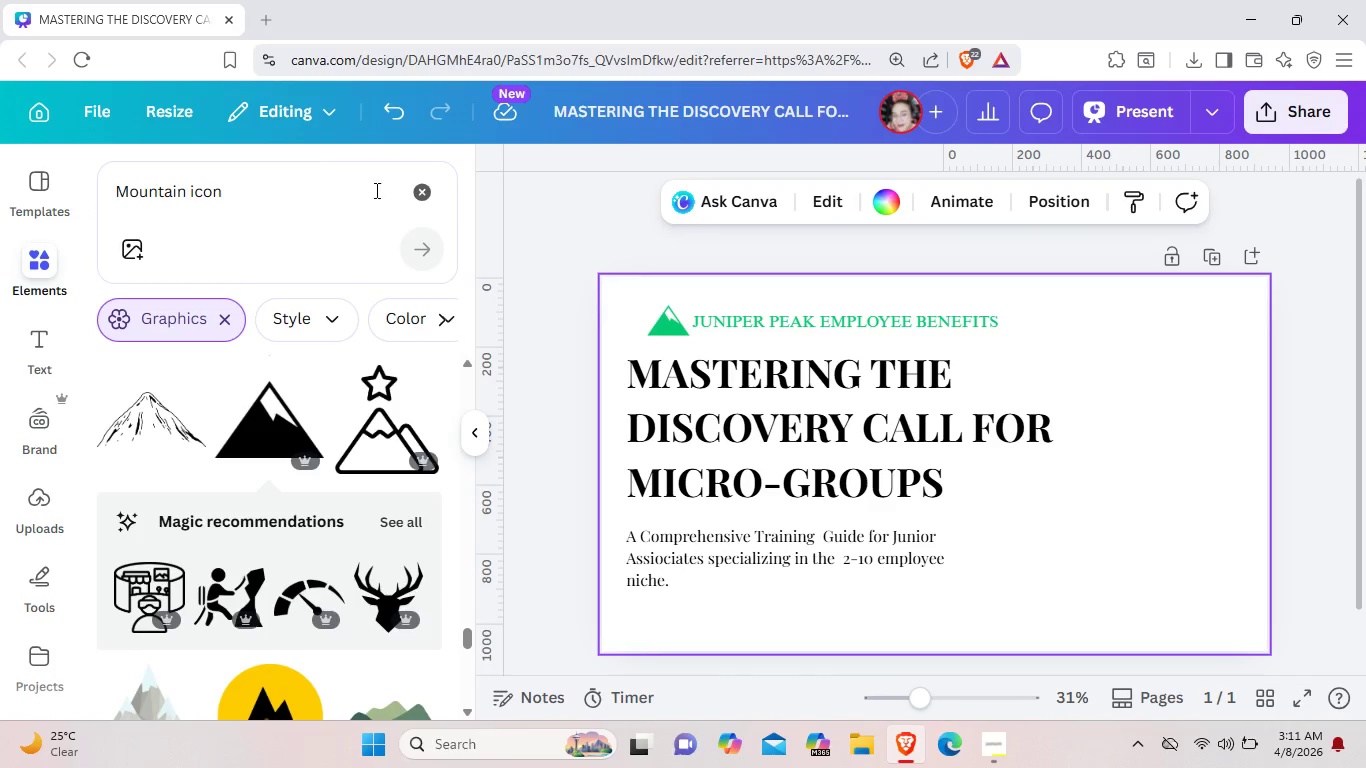 
left_click([422, 192])
 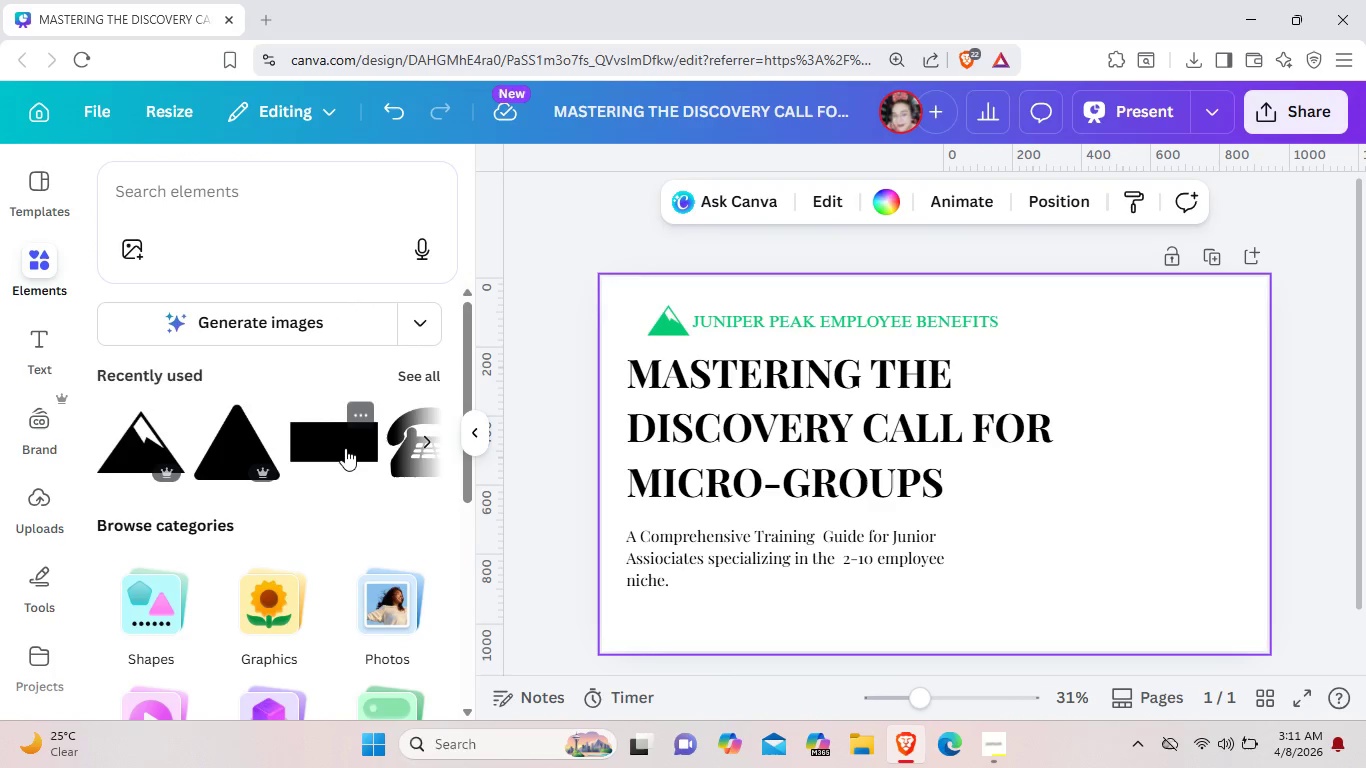 
left_click([344, 450])
 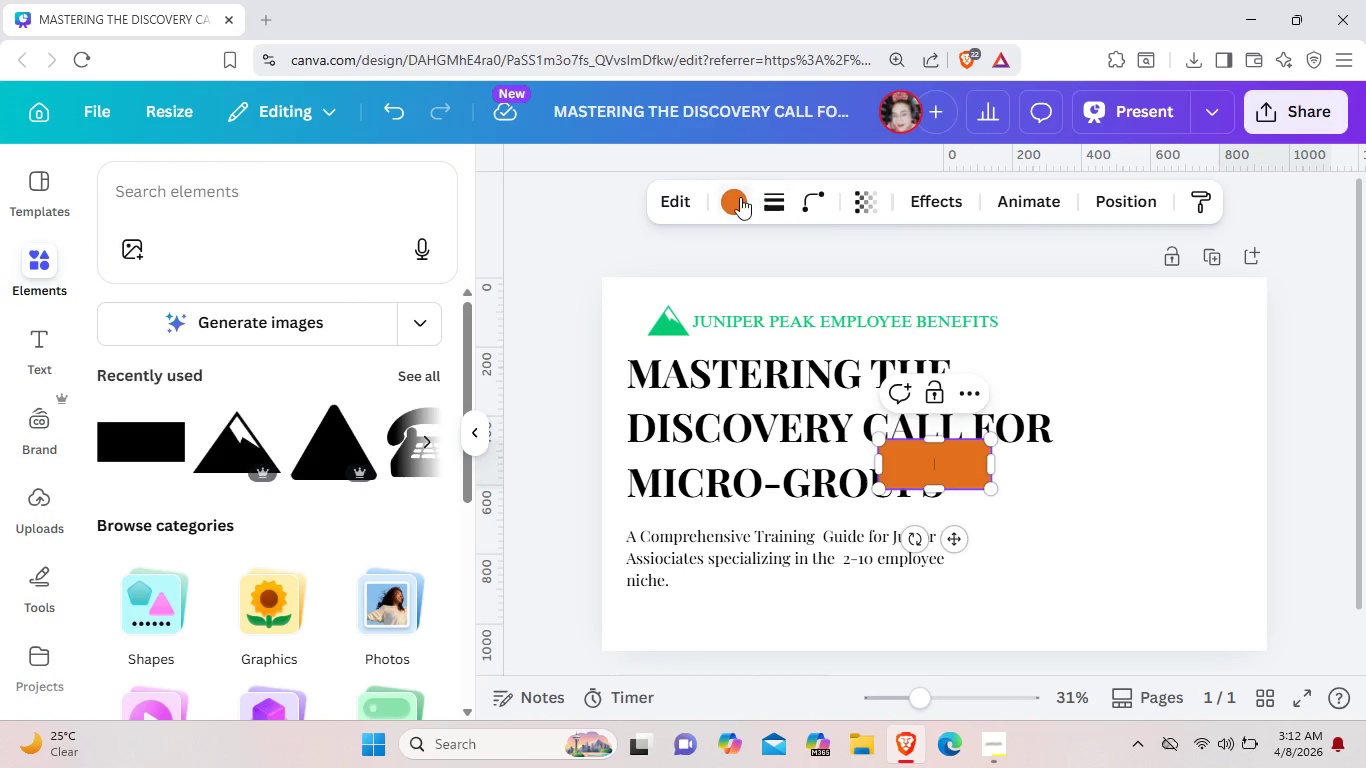 
left_click([740, 197])
 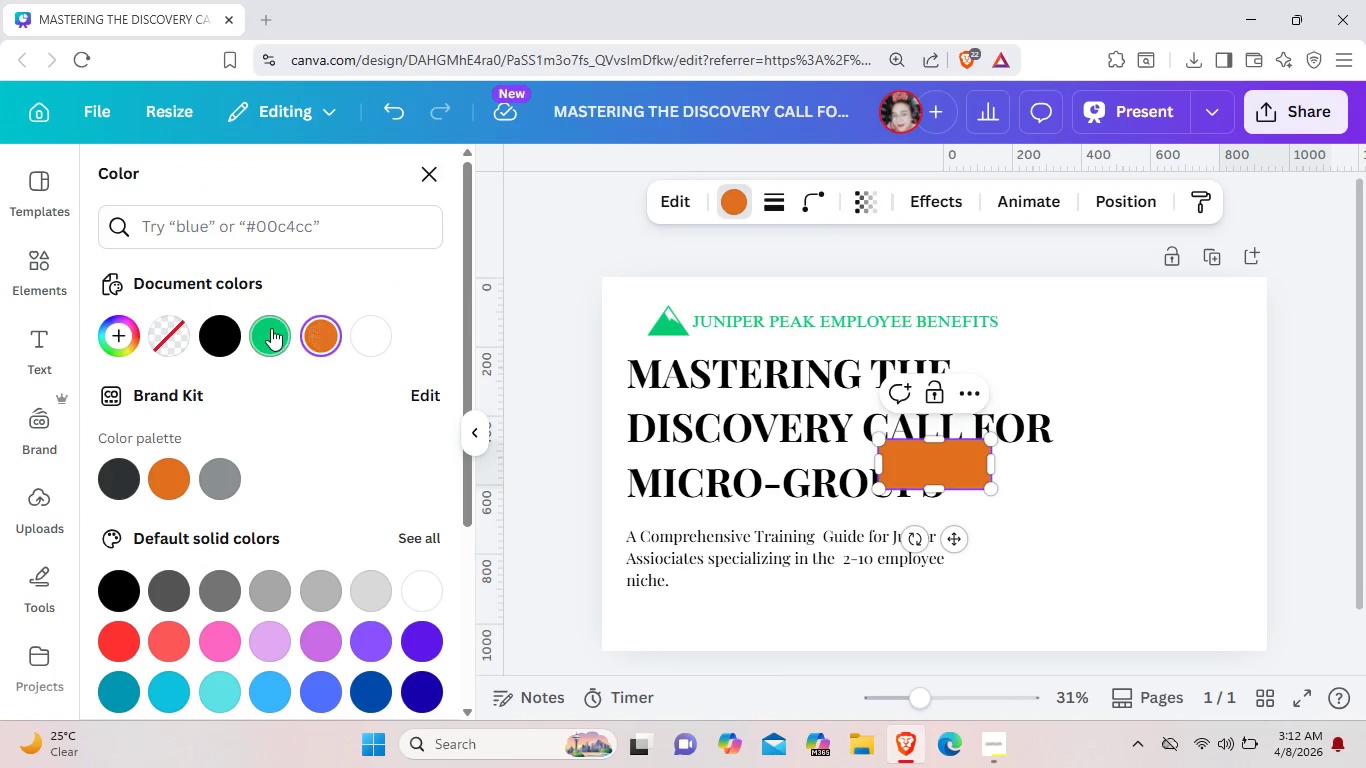 
left_click([271, 328])
 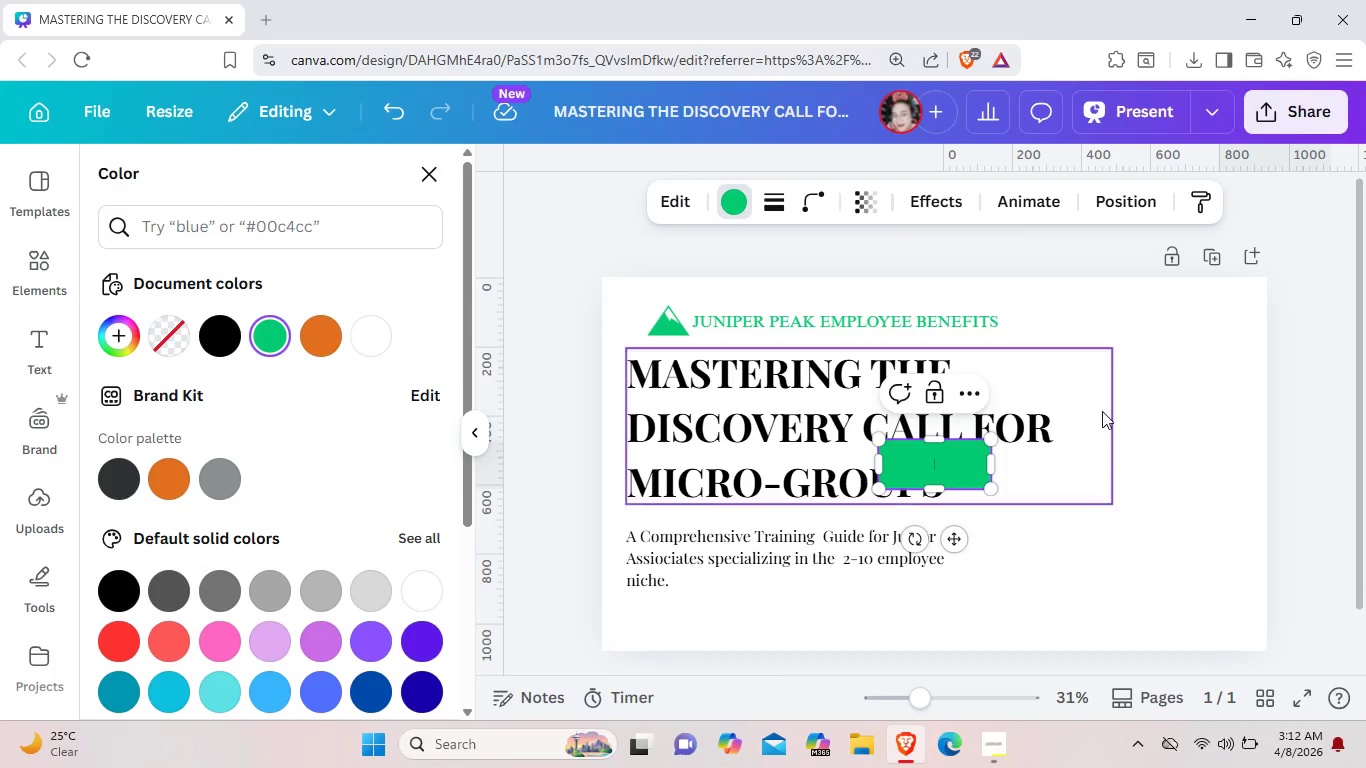 
left_click_drag(start_coordinate=[946, 461], to_coordinate=[1148, 376])
 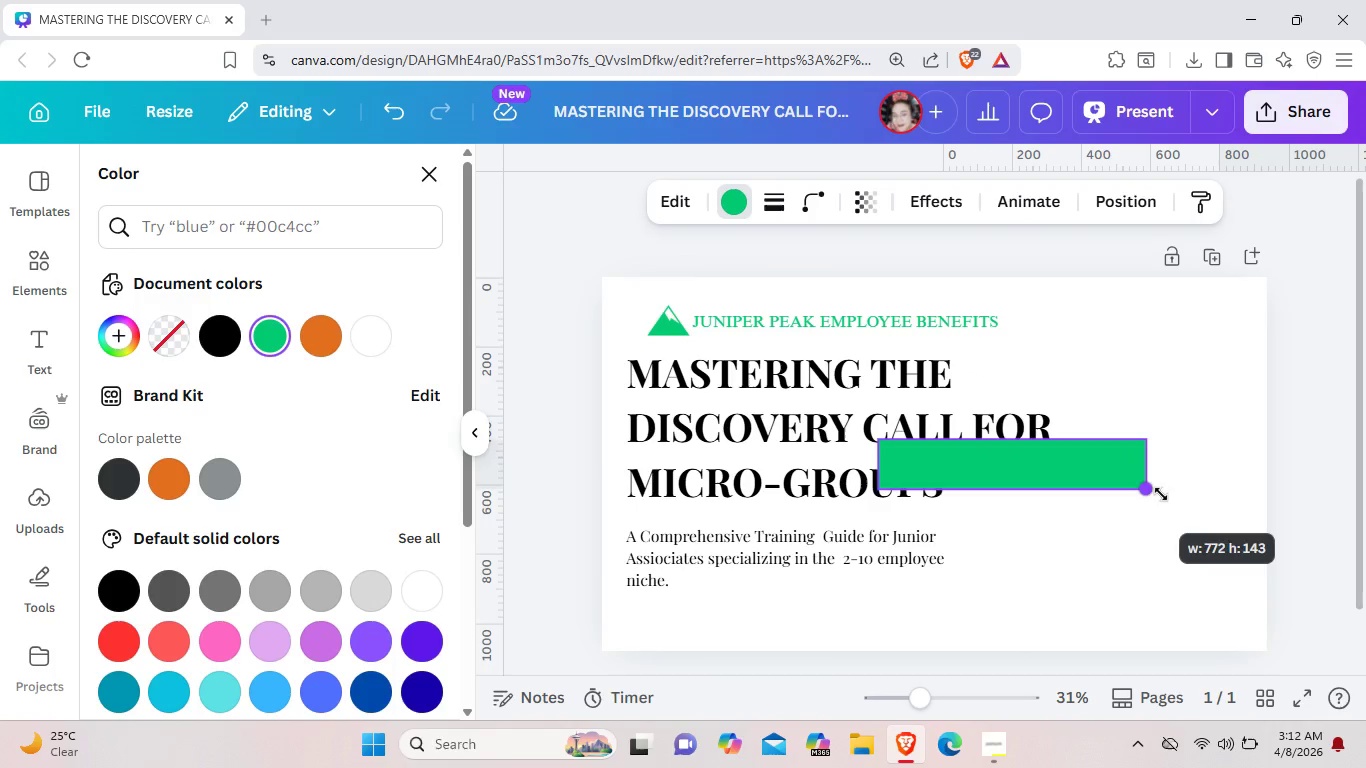 
left_click_drag(start_coordinate=[990, 494], to_coordinate=[1241, 505])
 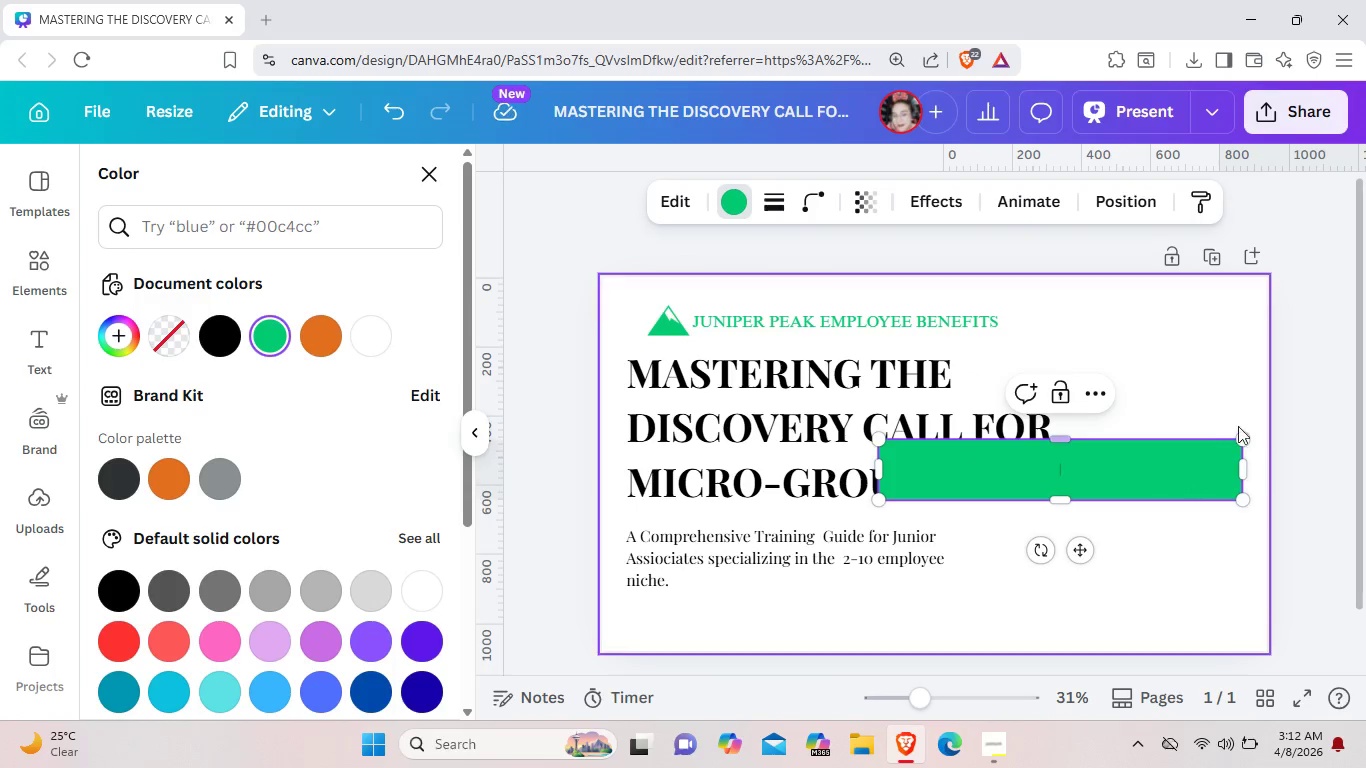 
left_click_drag(start_coordinate=[1123, 473], to_coordinate=[1261, 414])
 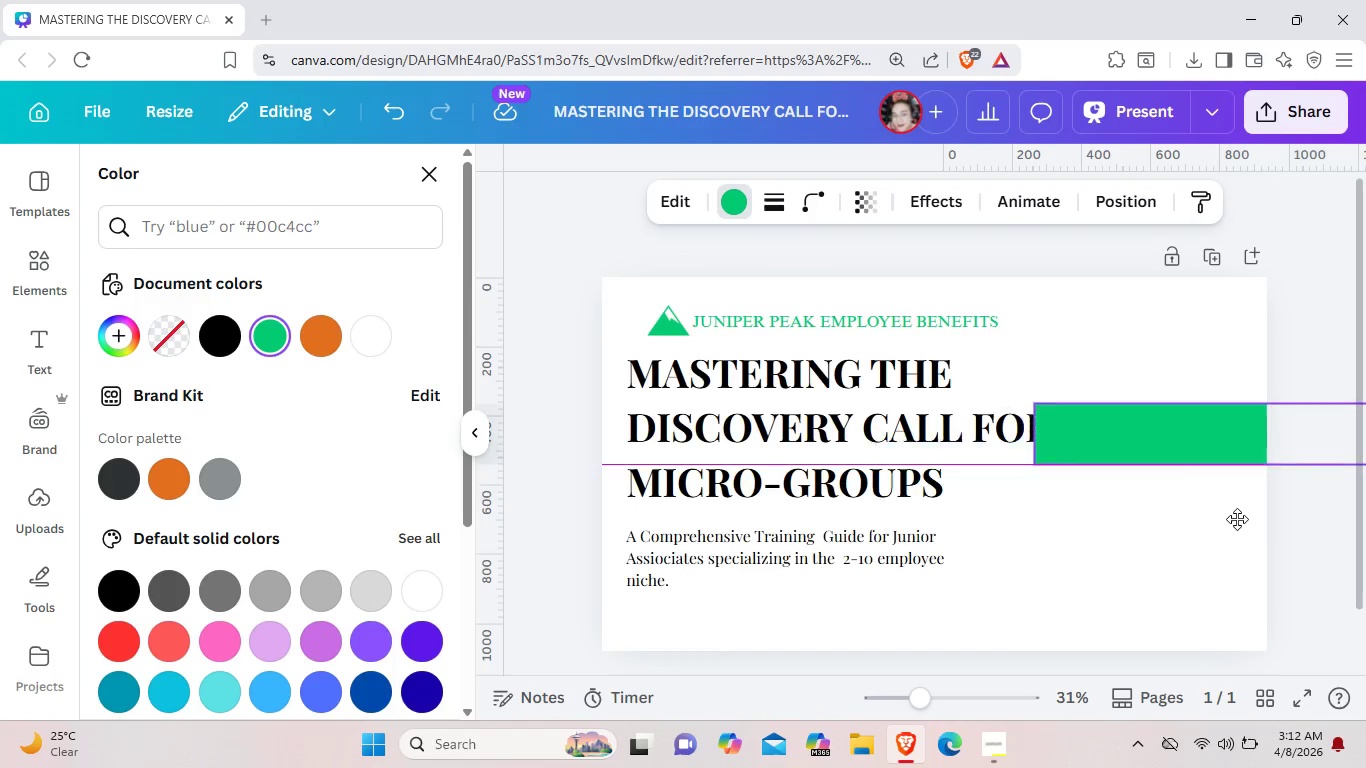 
left_click_drag(start_coordinate=[1081, 552], to_coordinate=[1016, 614])
 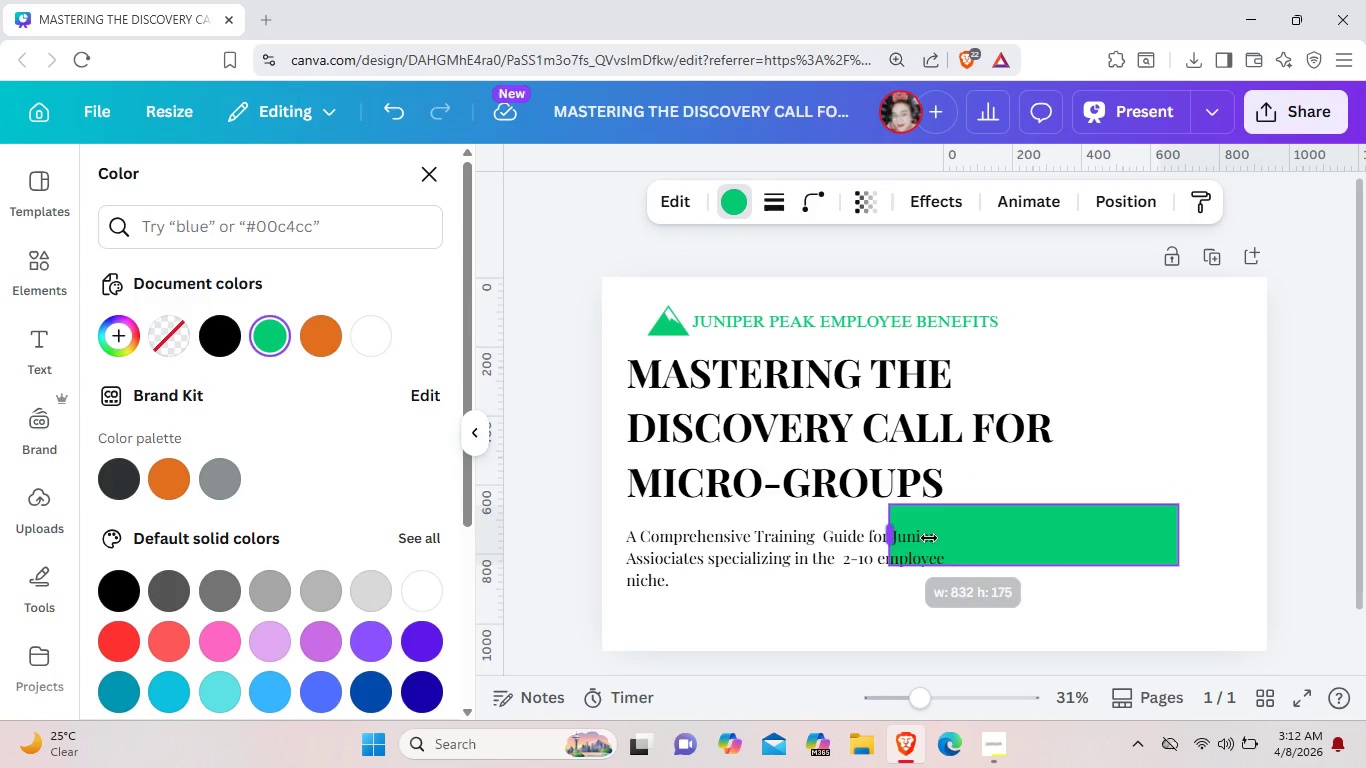 
left_click_drag(start_coordinate=[815, 538], to_coordinate=[952, 538])
 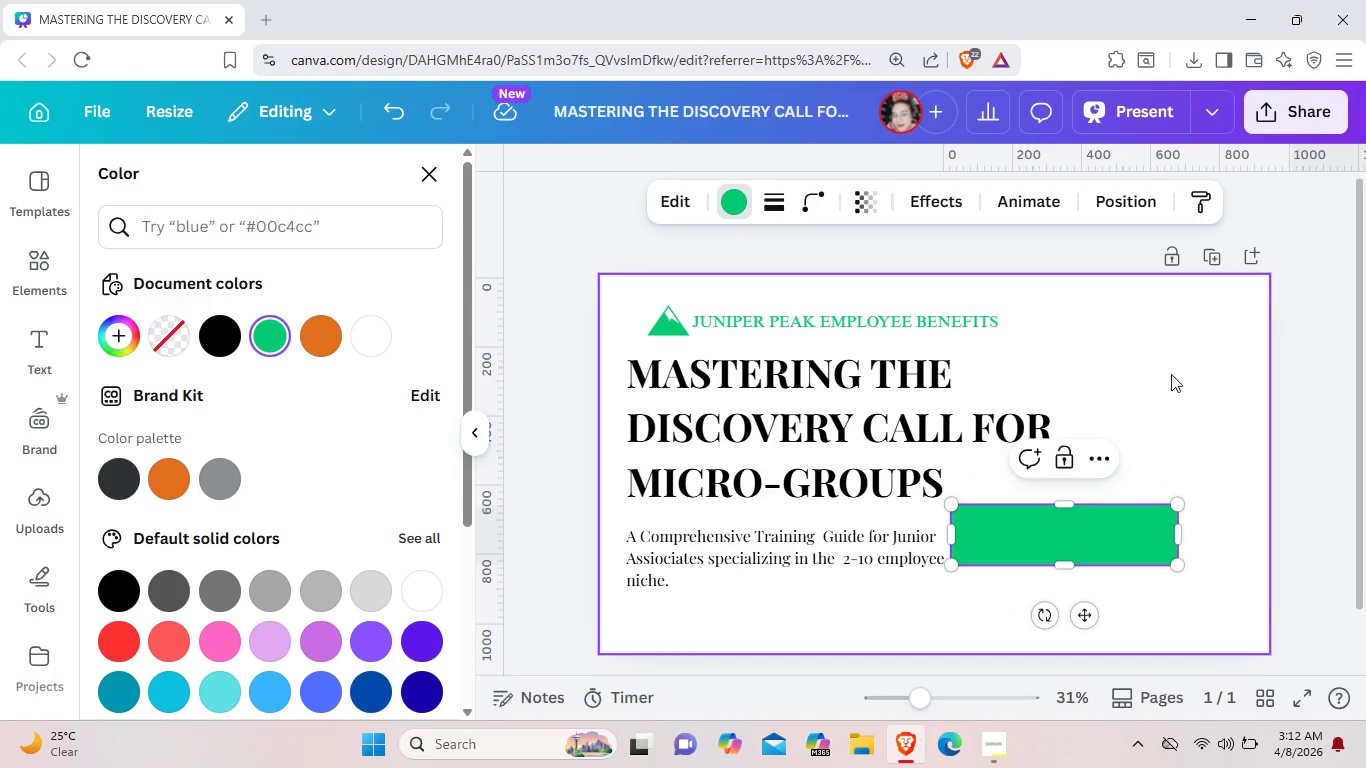 
left_click_drag(start_coordinate=[1049, 536], to_coordinate=[1172, 371])
 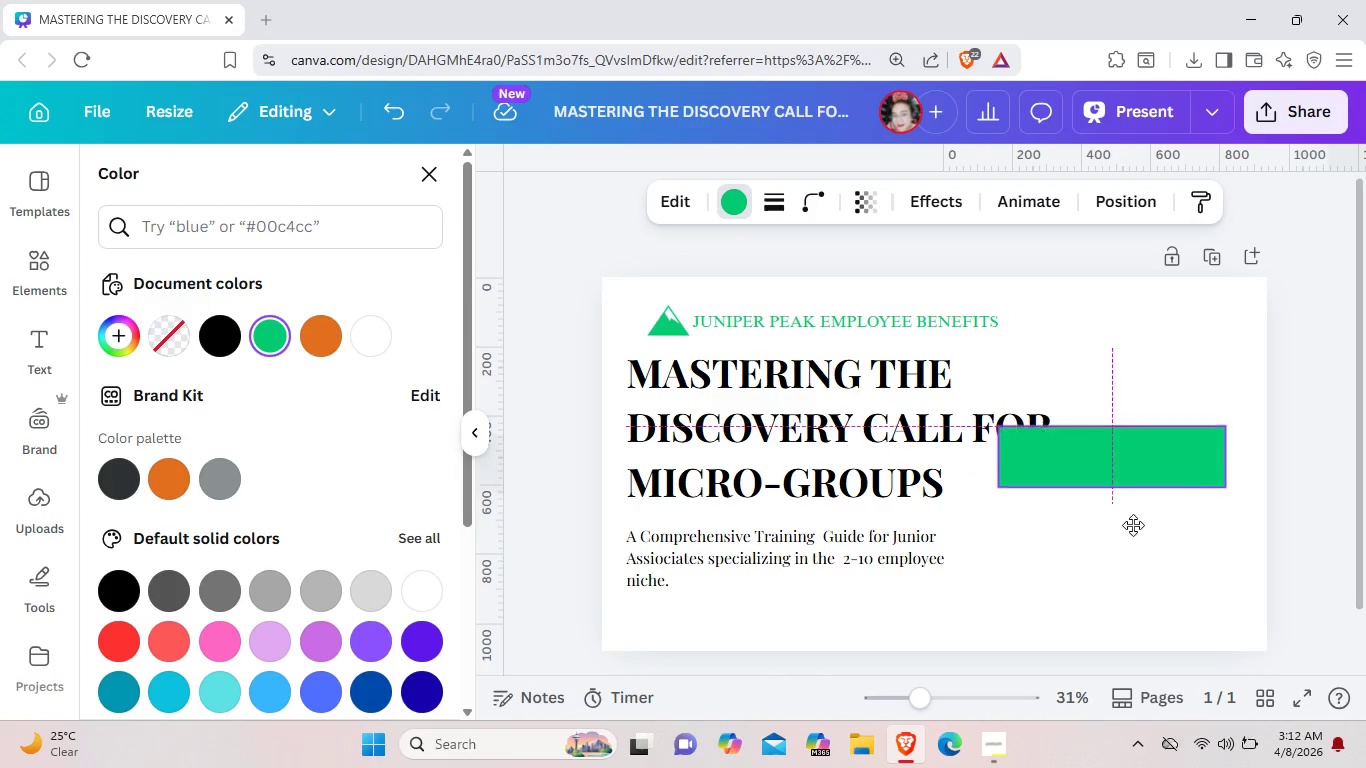 
left_click_drag(start_coordinate=[1080, 628], to_coordinate=[1172, 401])
 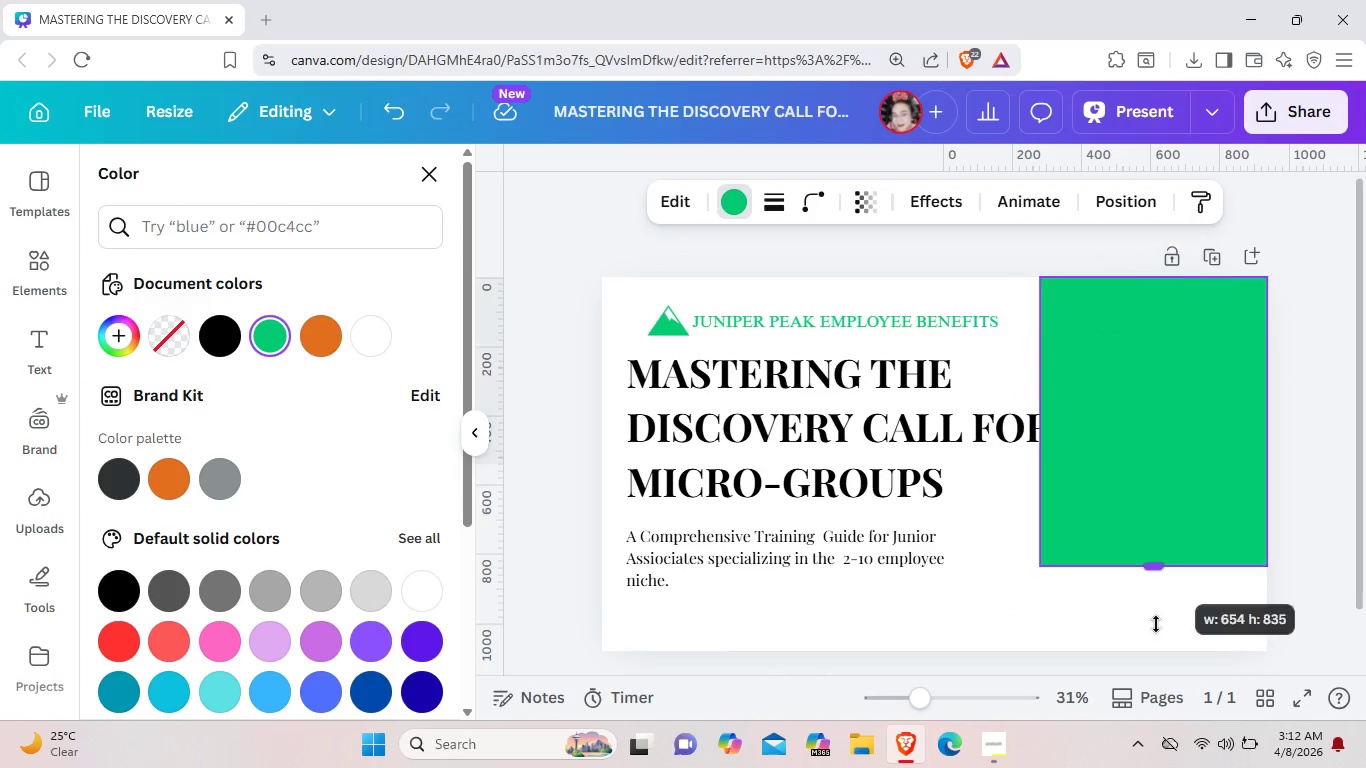 
left_click_drag(start_coordinate=[1158, 336], to_coordinate=[1164, 644])
 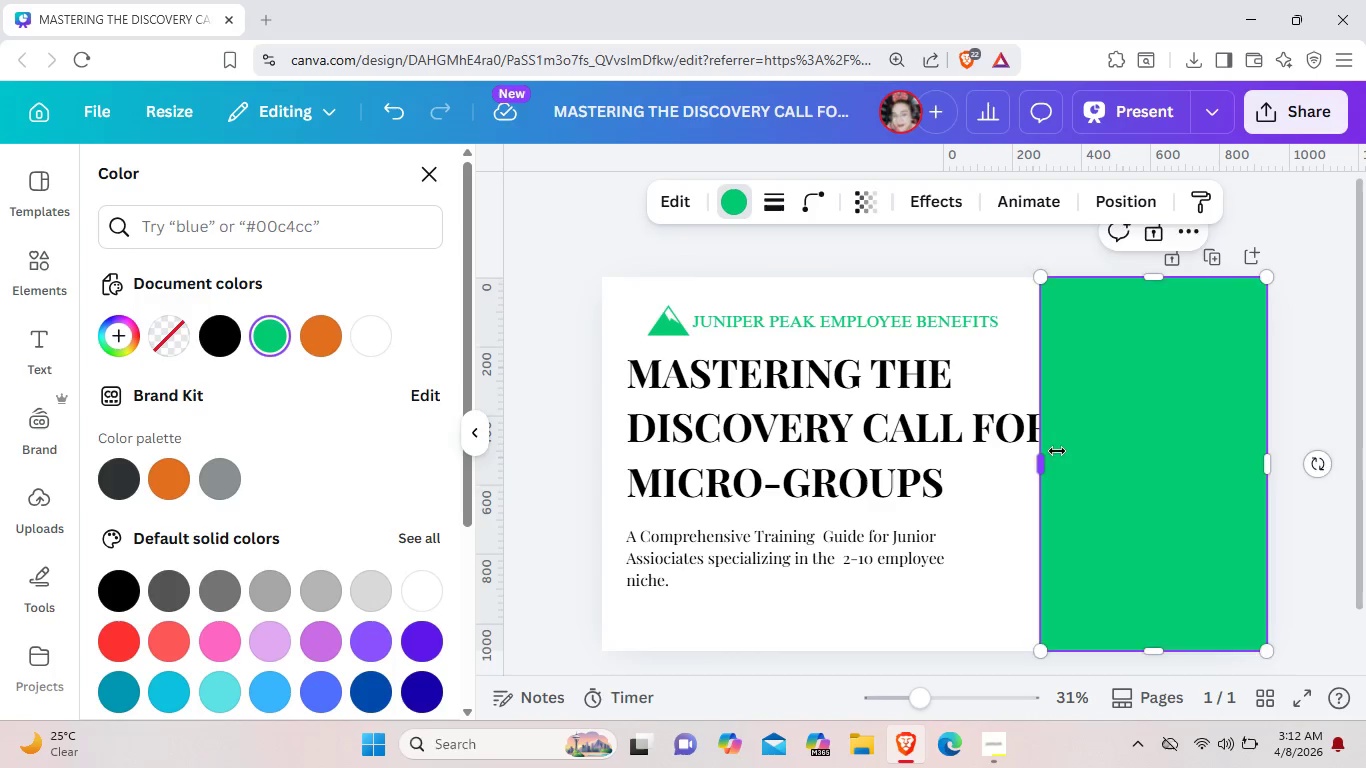 
left_click_drag(start_coordinate=[1041, 452], to_coordinate=[1066, 450])
 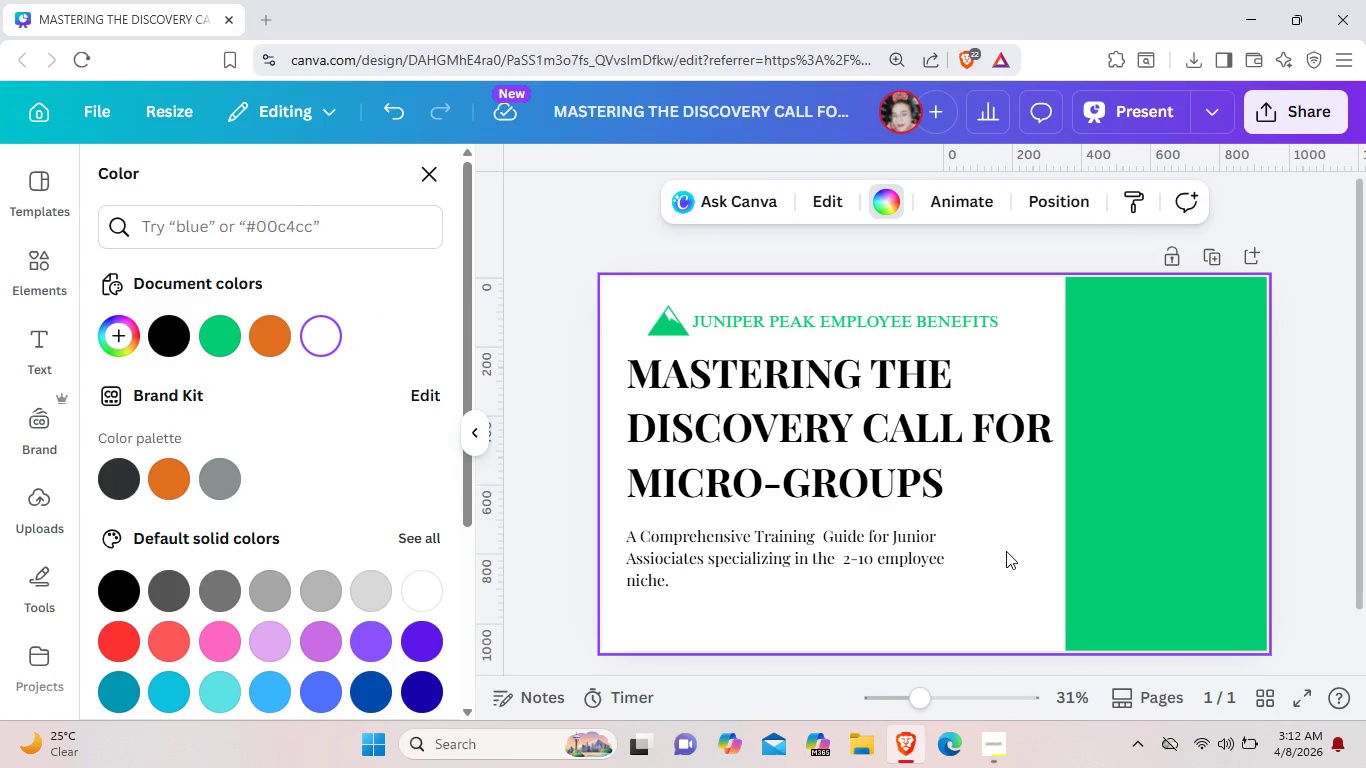 
left_click([1006, 551])
 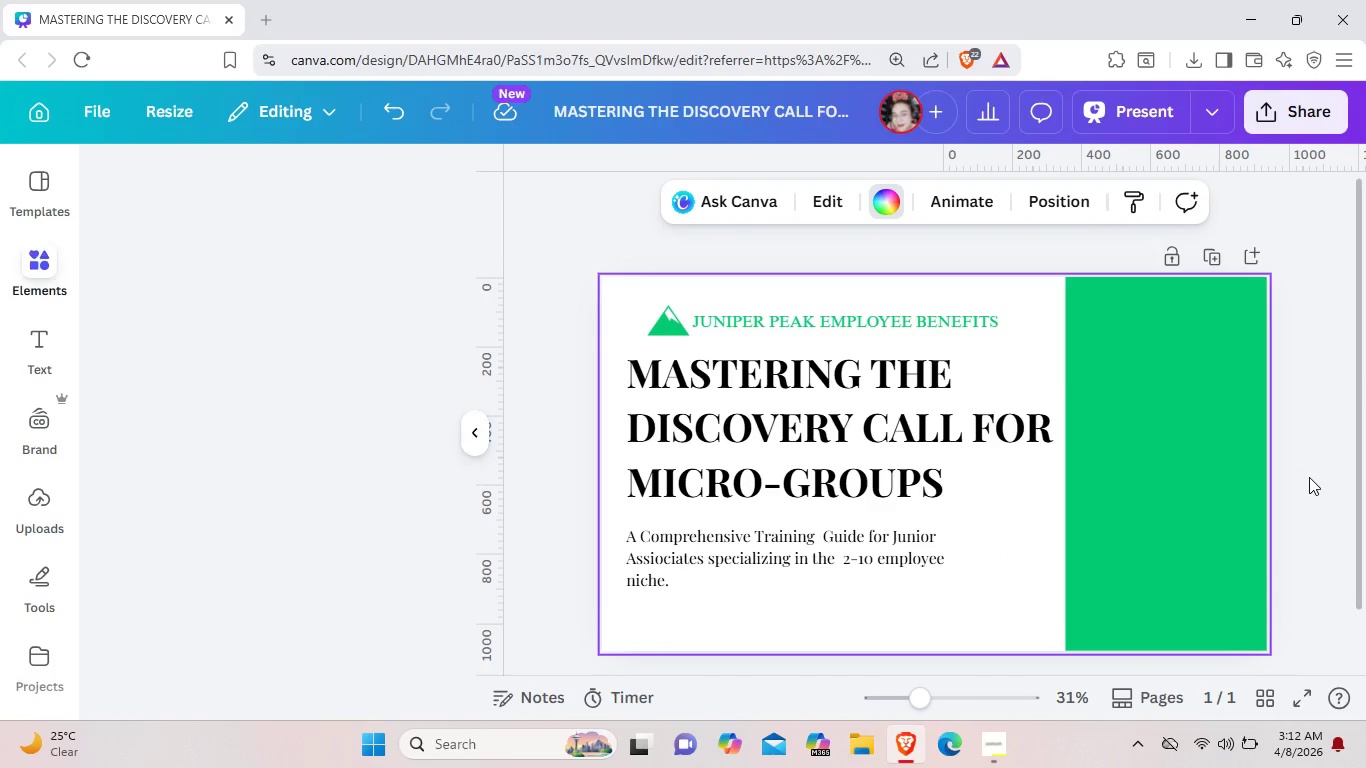 
left_click([1309, 477])
 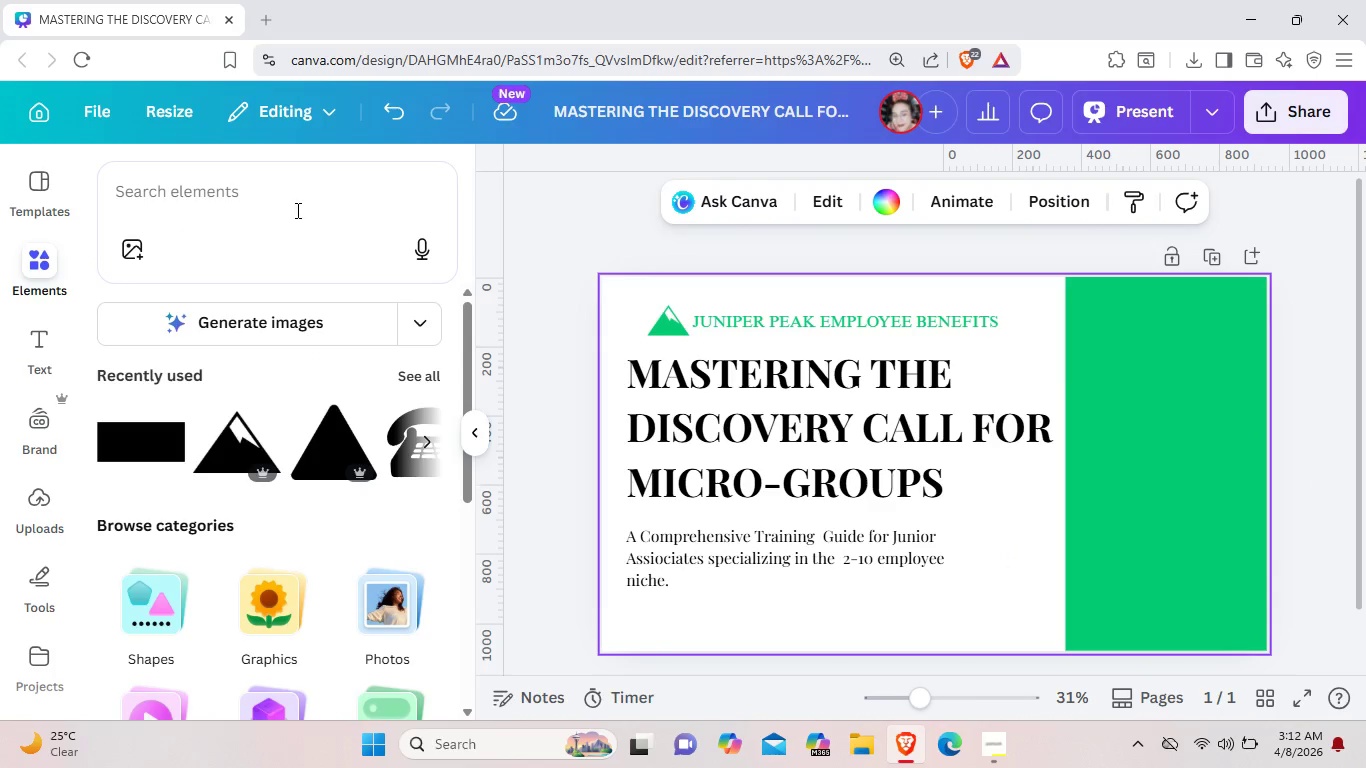 
left_click([303, 199])
 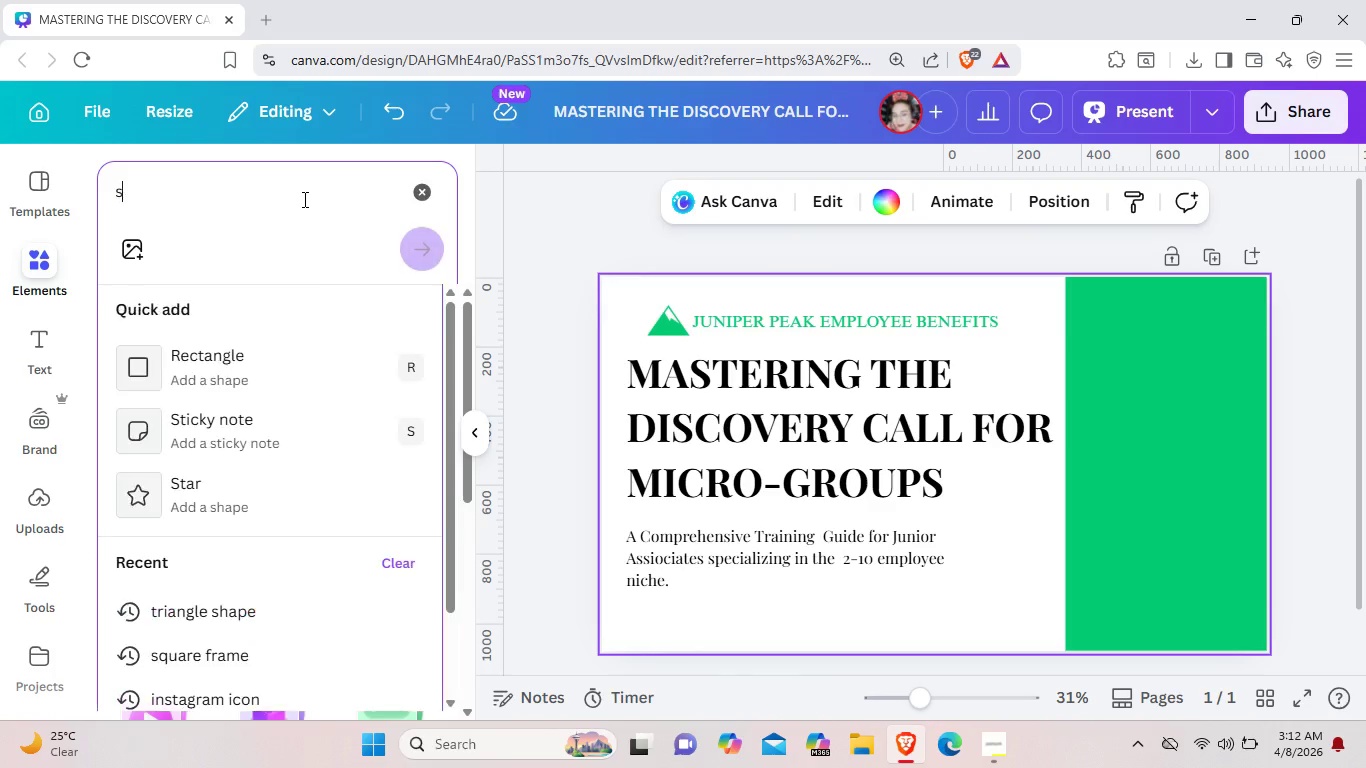 
type(sc)
key(Backspace)
type(hield)
 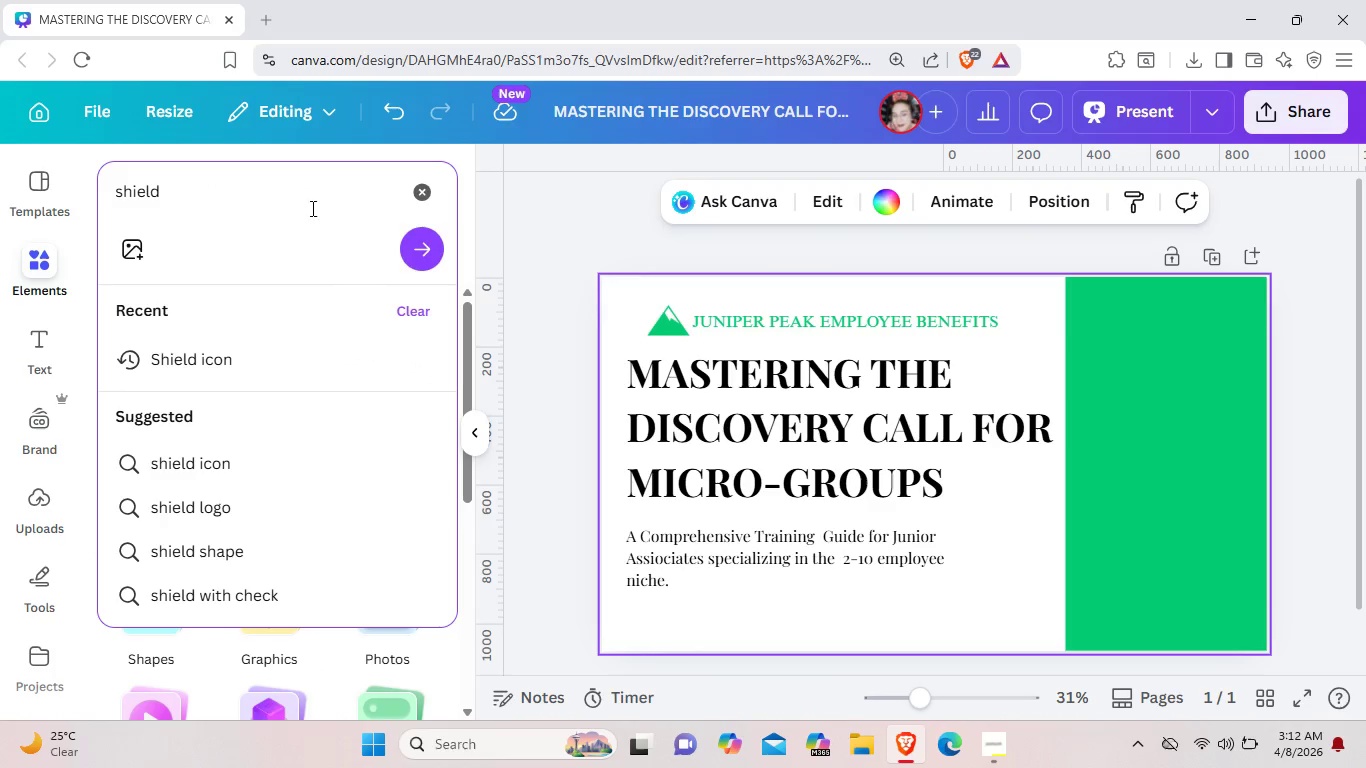 
left_click([423, 256])
 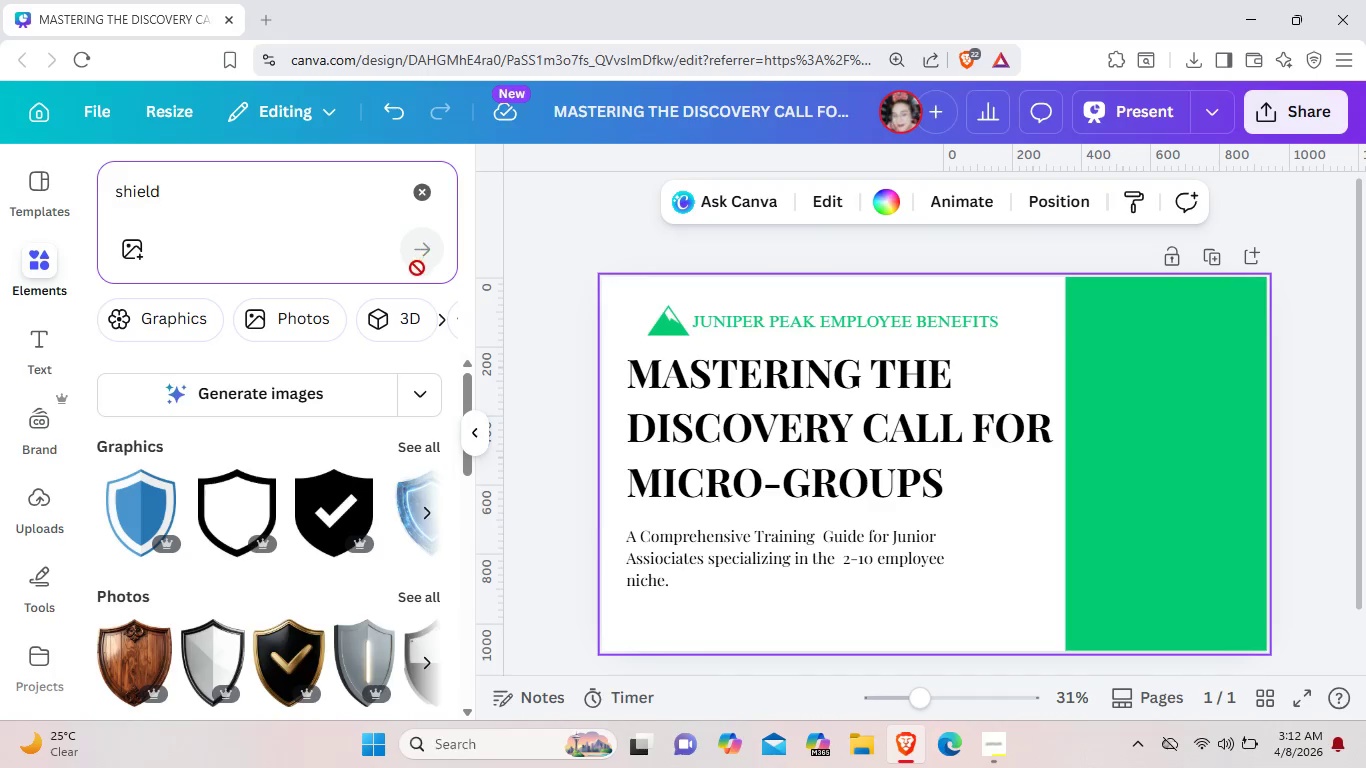 
left_click([416, 435])
 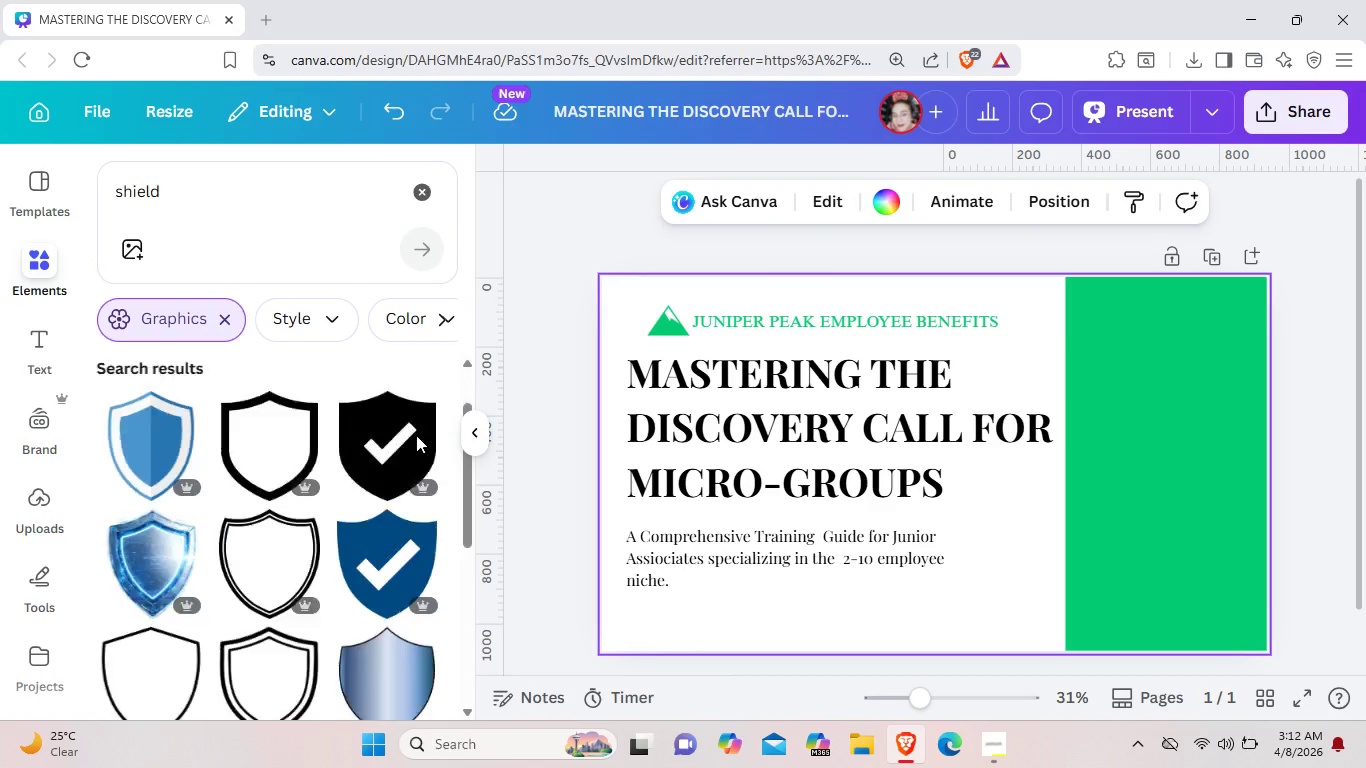 
scroll: coordinate [416, 435], scroll_direction: down, amount: 2.0
 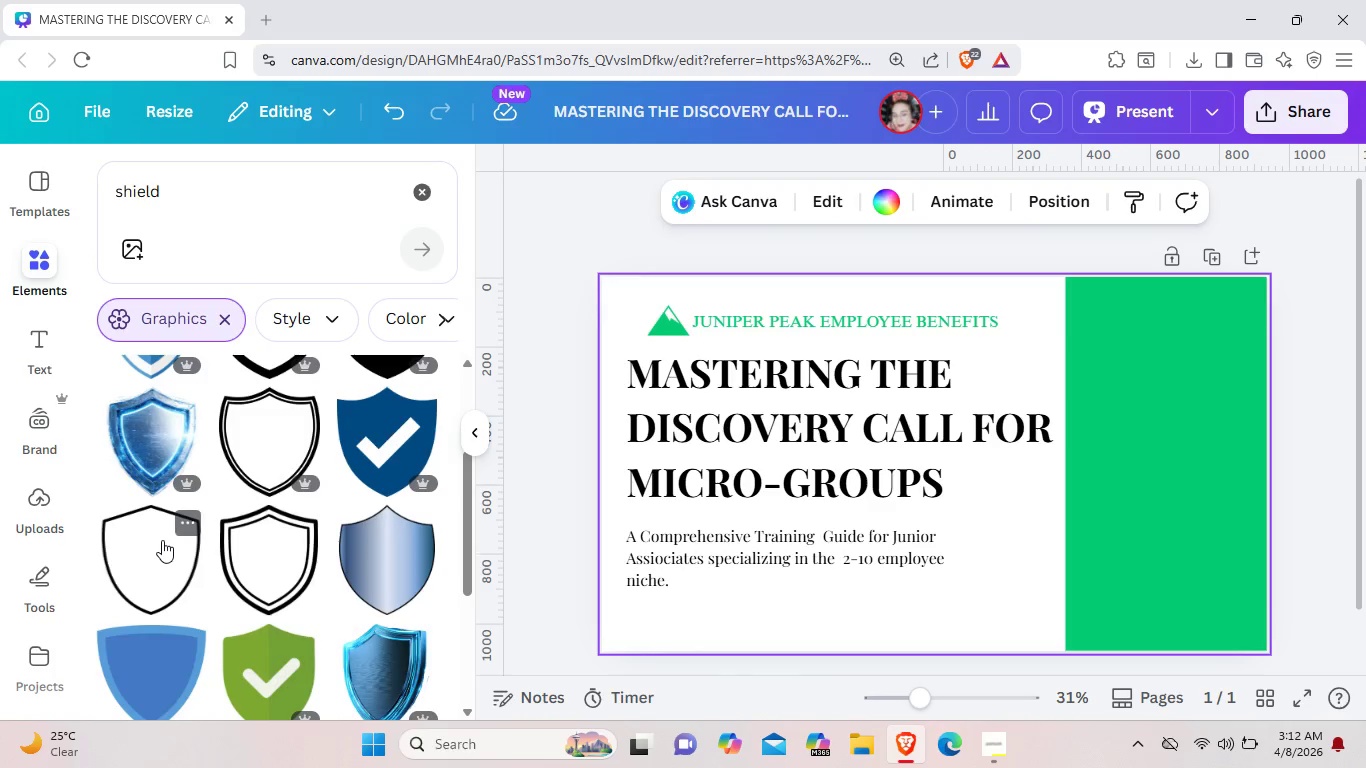 
left_click([162, 540])
 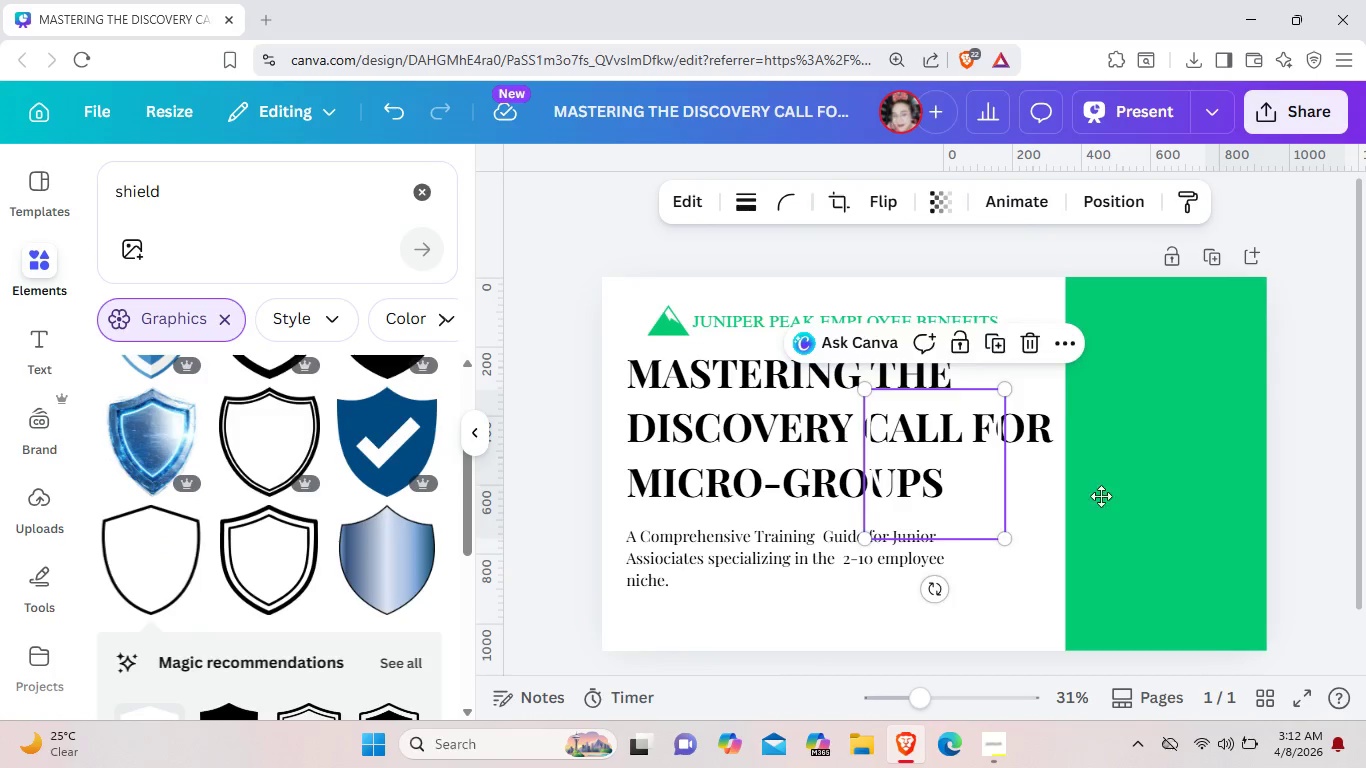 
left_click_drag(start_coordinate=[985, 489], to_coordinate=[1224, 488])
 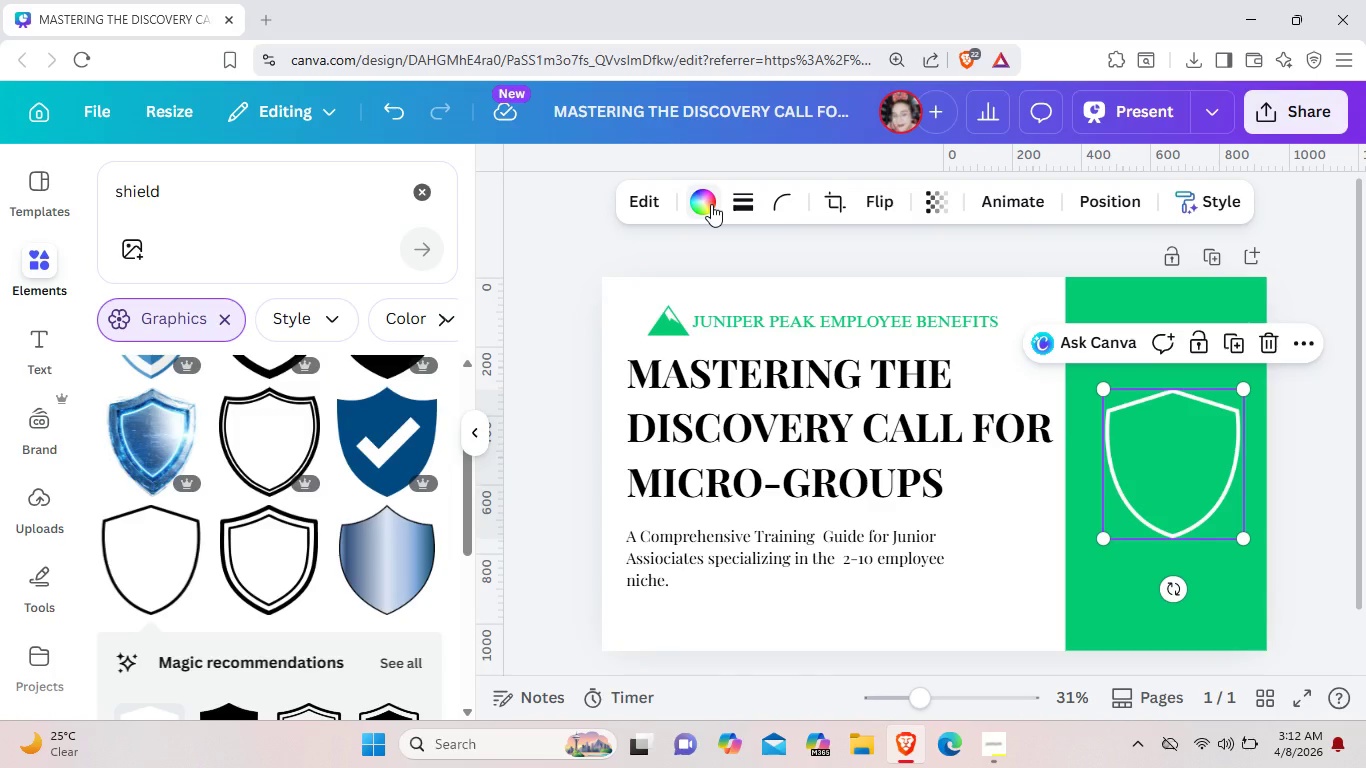 
wait(5.09)
 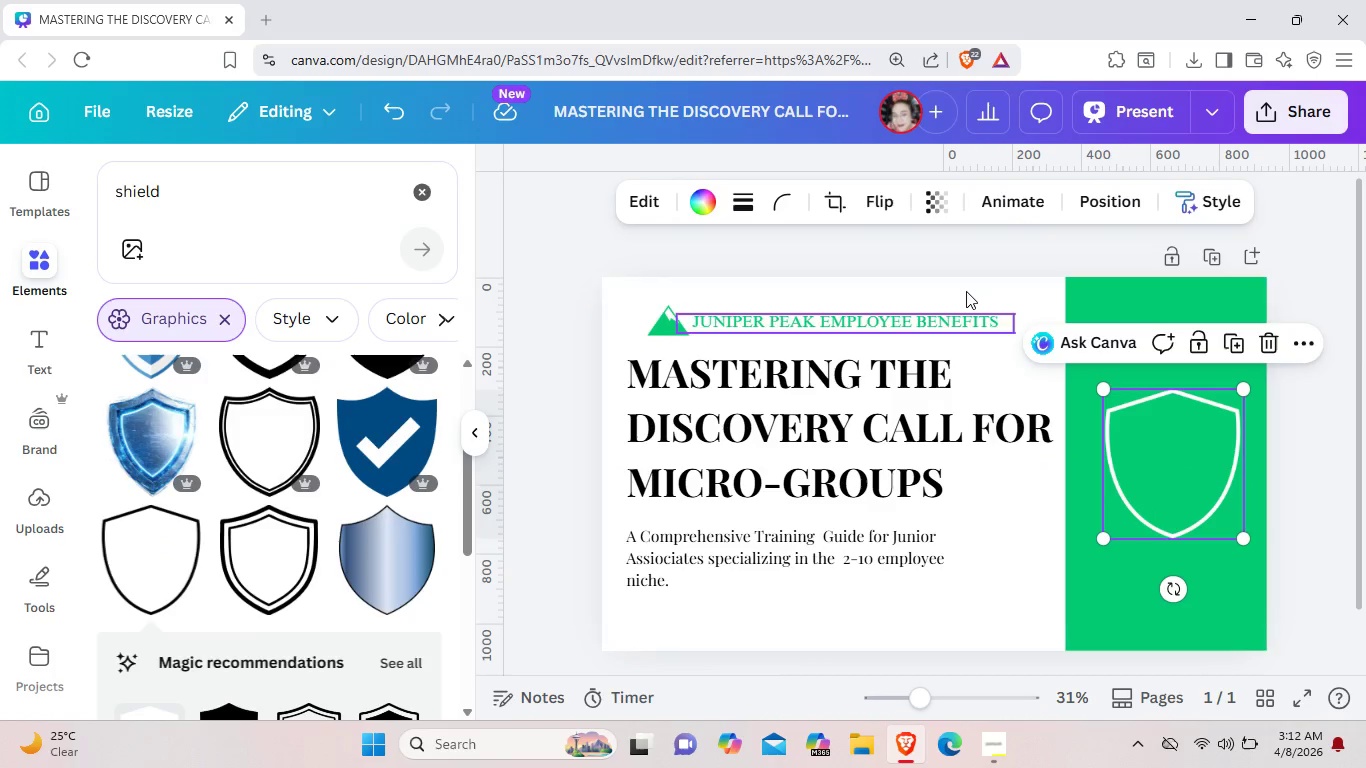 
left_click([711, 204])
 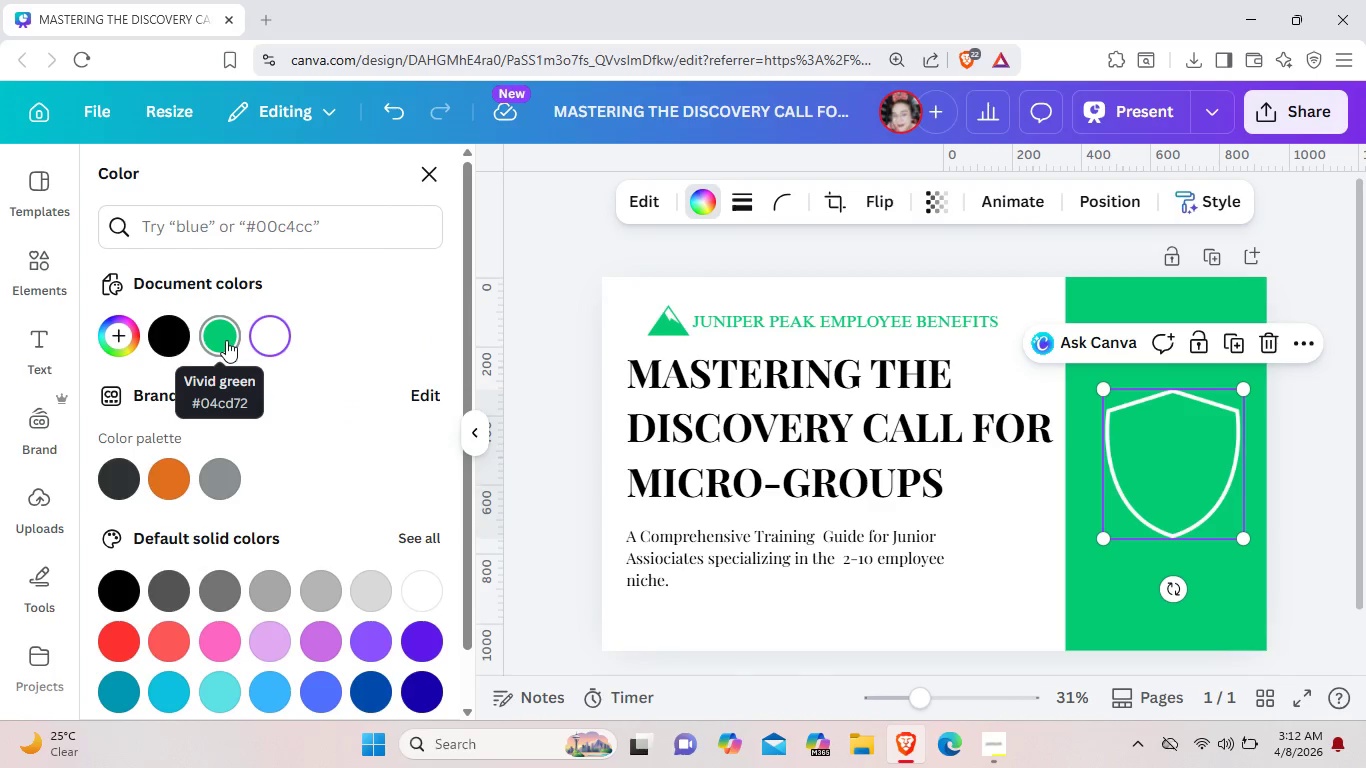 
left_click([226, 340])
 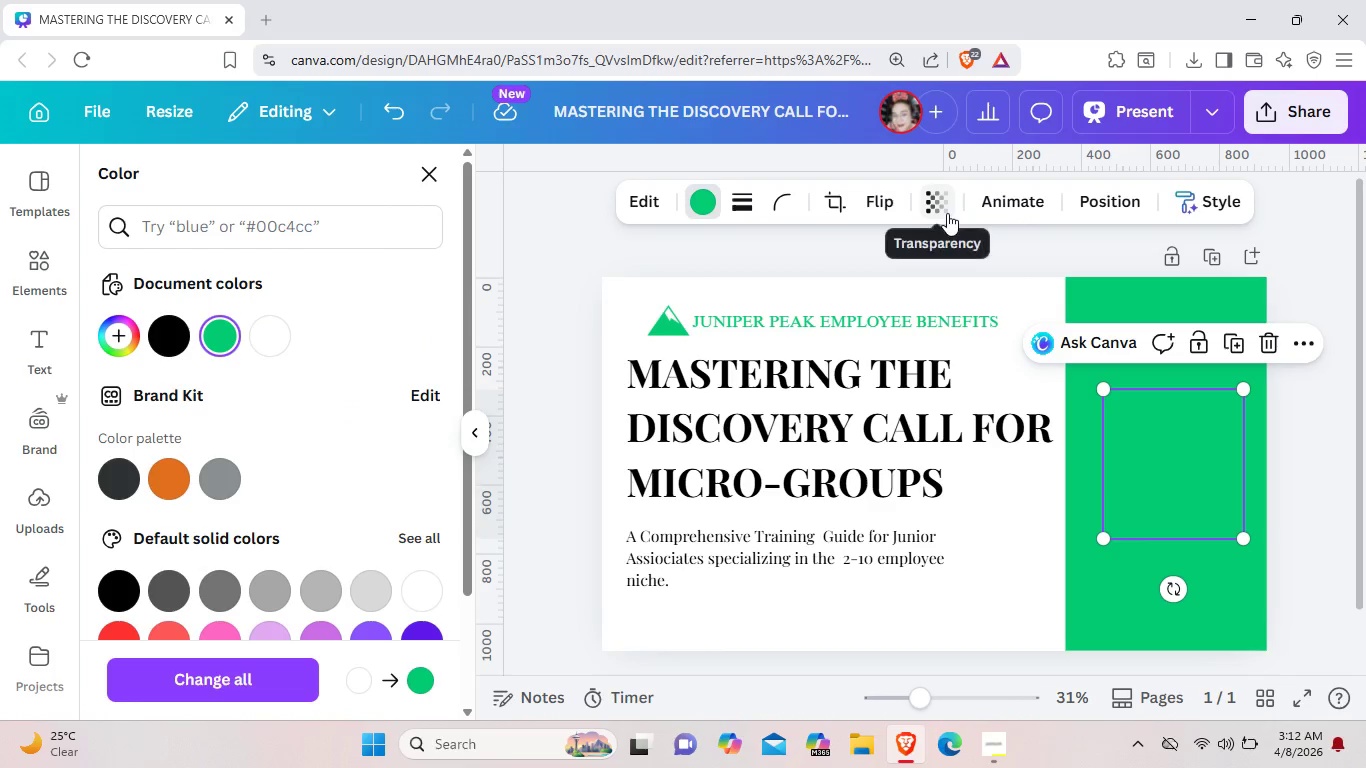 
left_click([947, 213])
 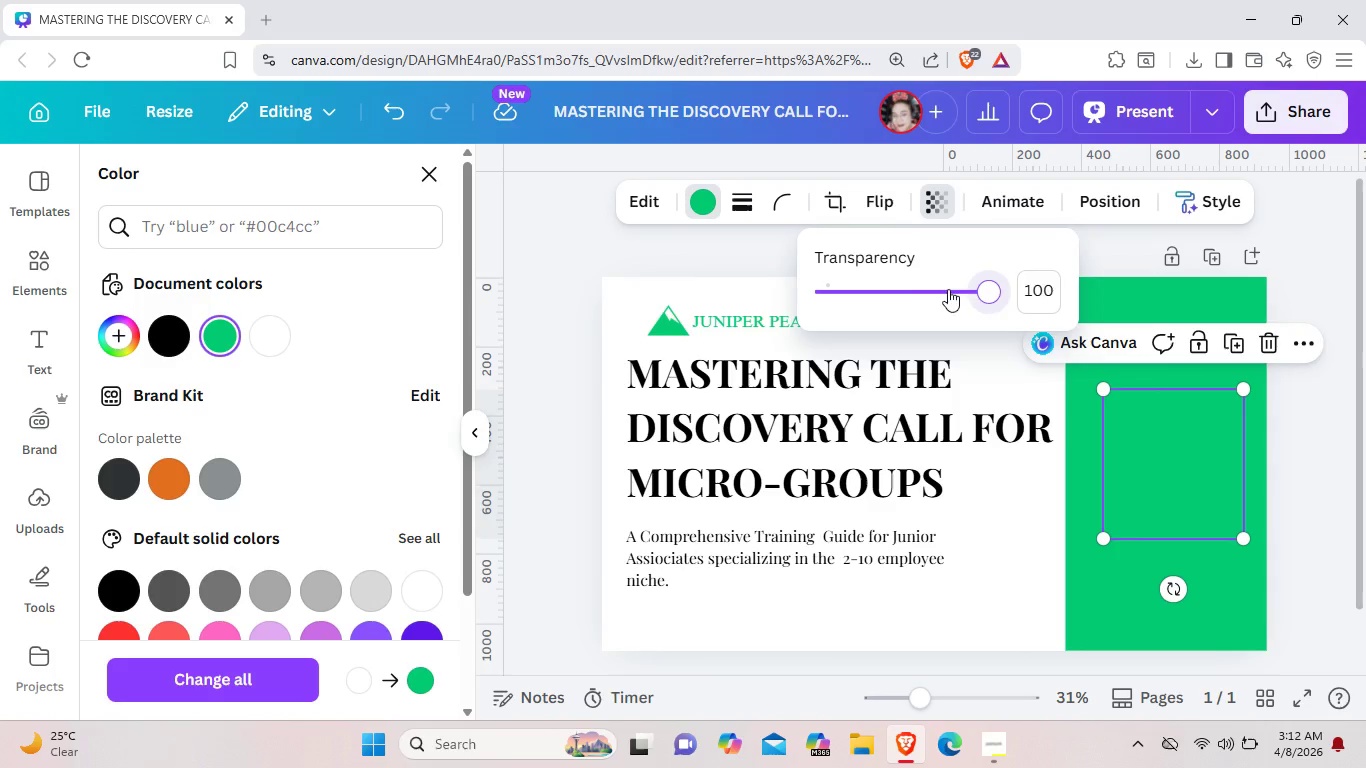 
left_click_drag(start_coordinate=[984, 285], to_coordinate=[1002, 289])
 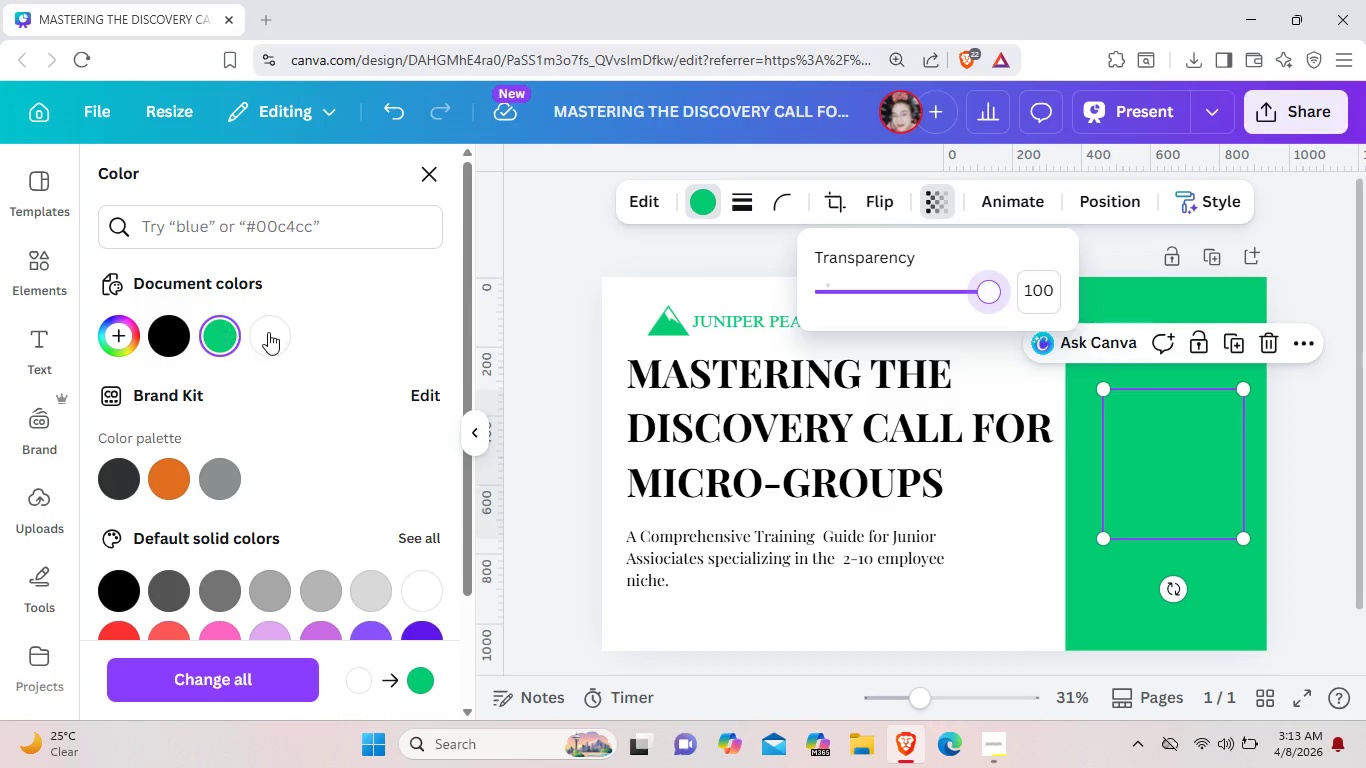 
left_click([269, 332])
 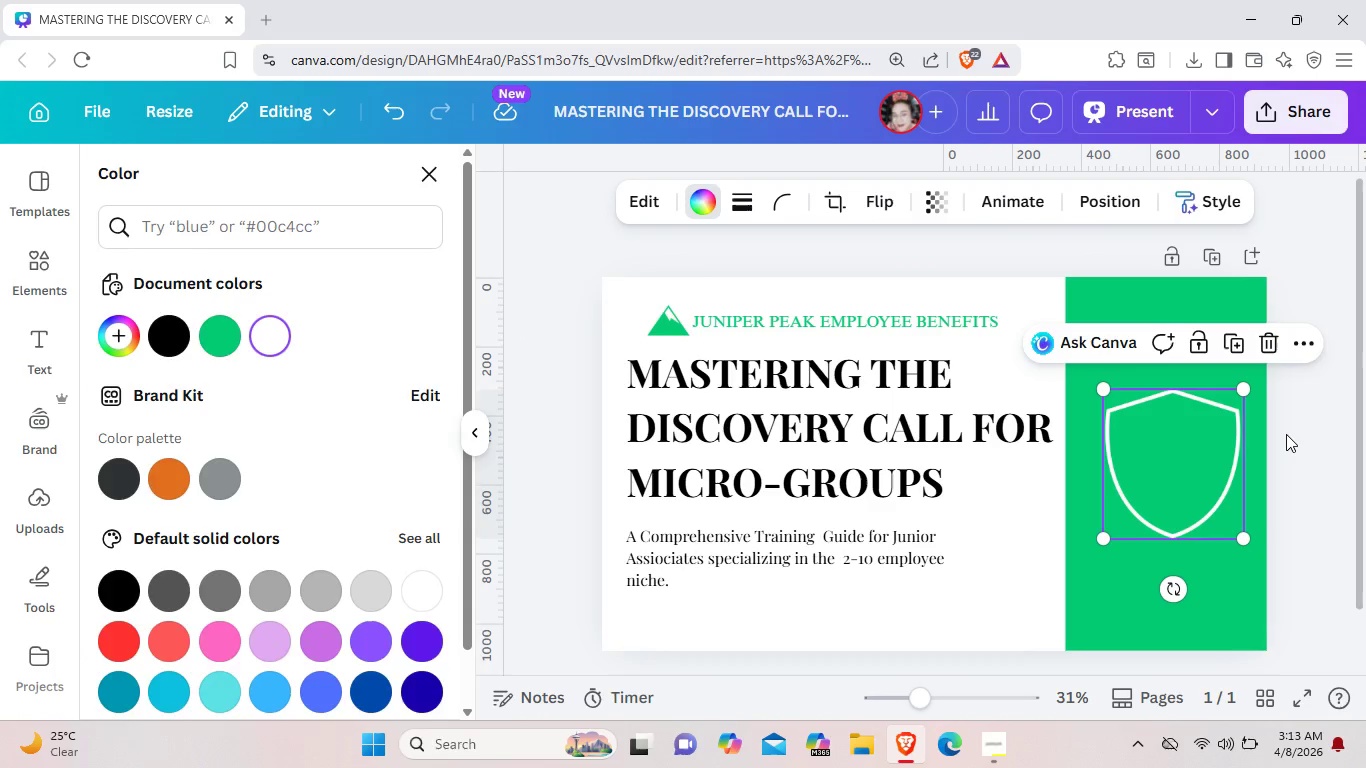 
left_click([1286, 434])
 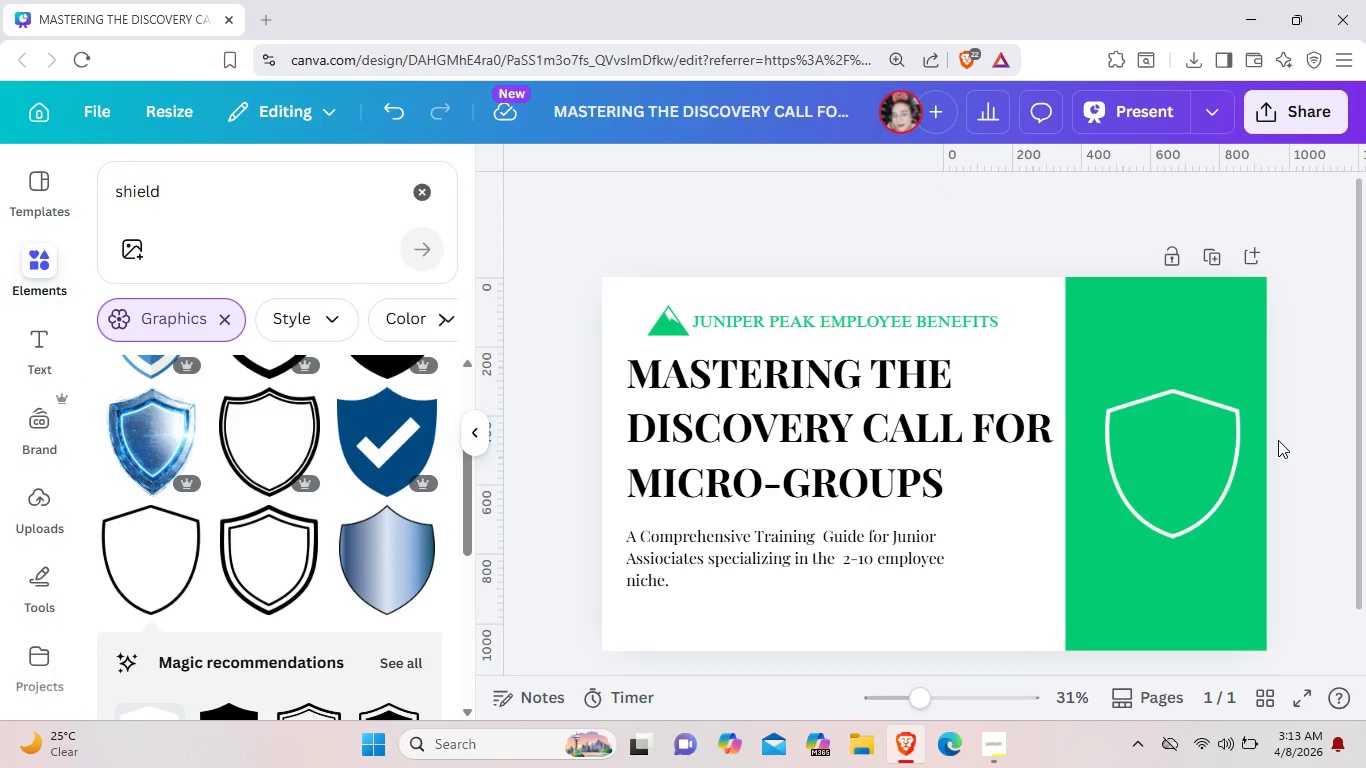 
left_click([1278, 440])
 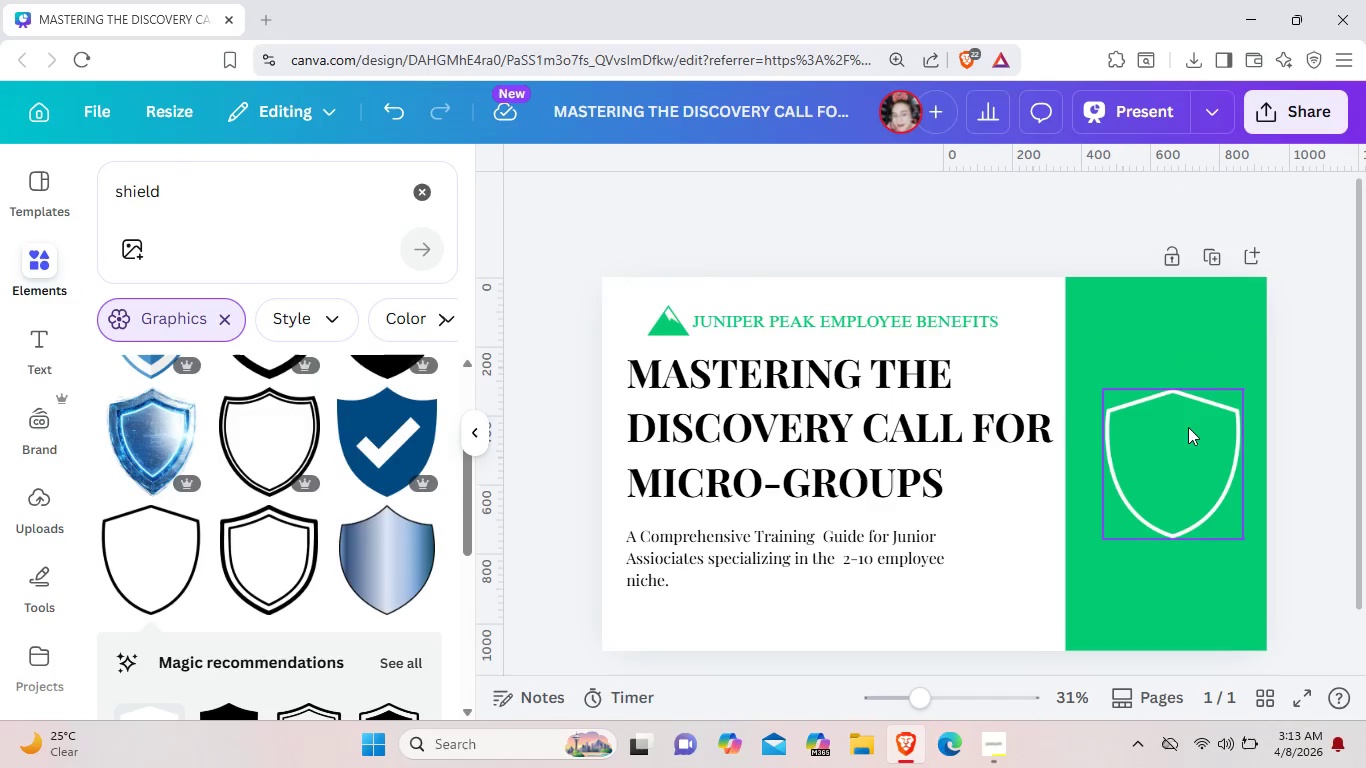 
left_click([1181, 431])
 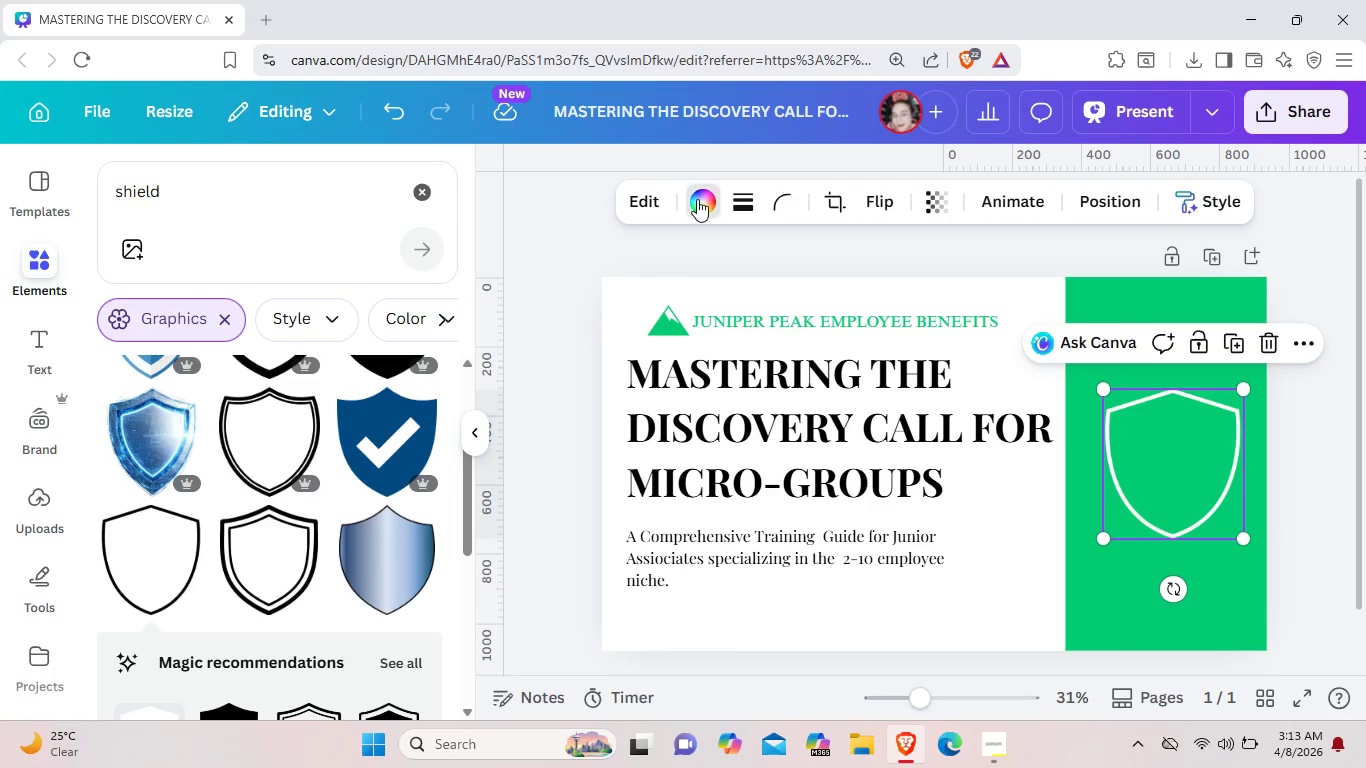 
left_click([697, 199])
 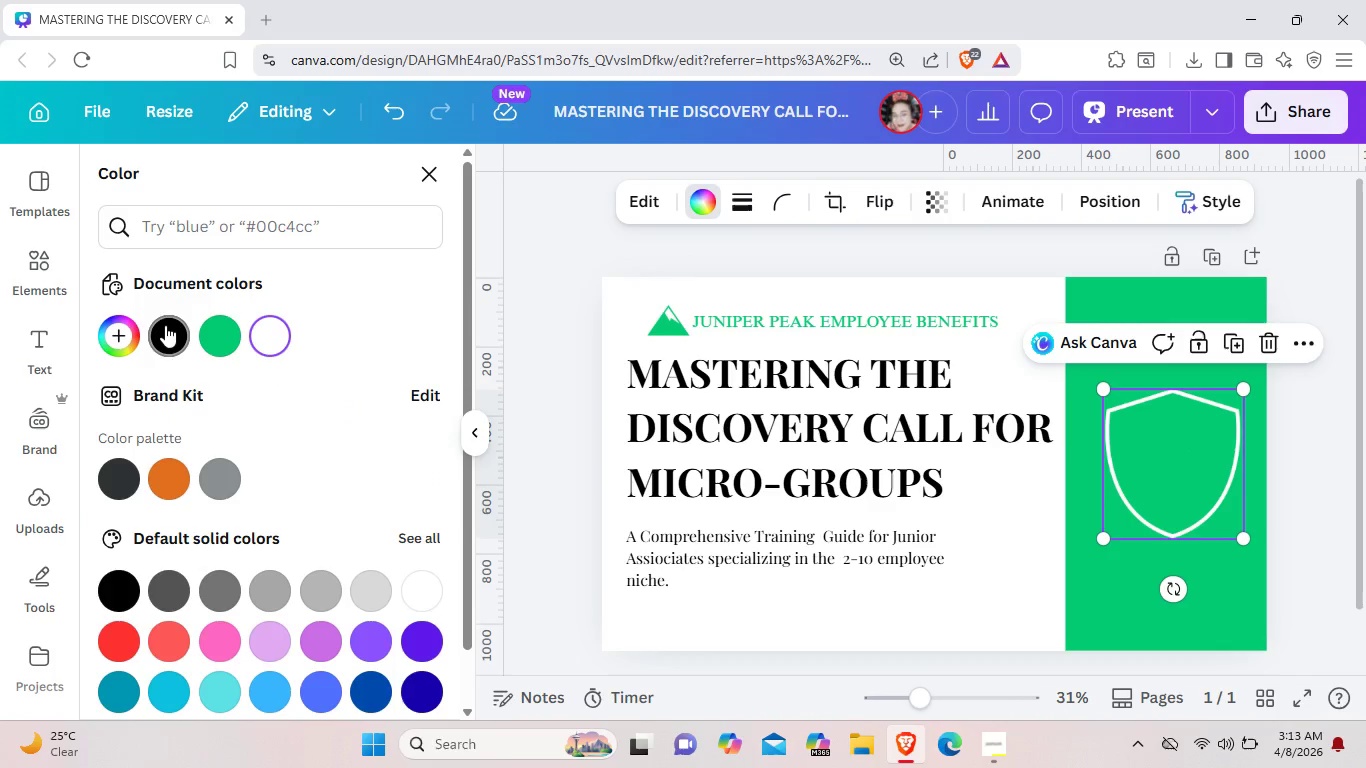 
left_click([165, 325])
 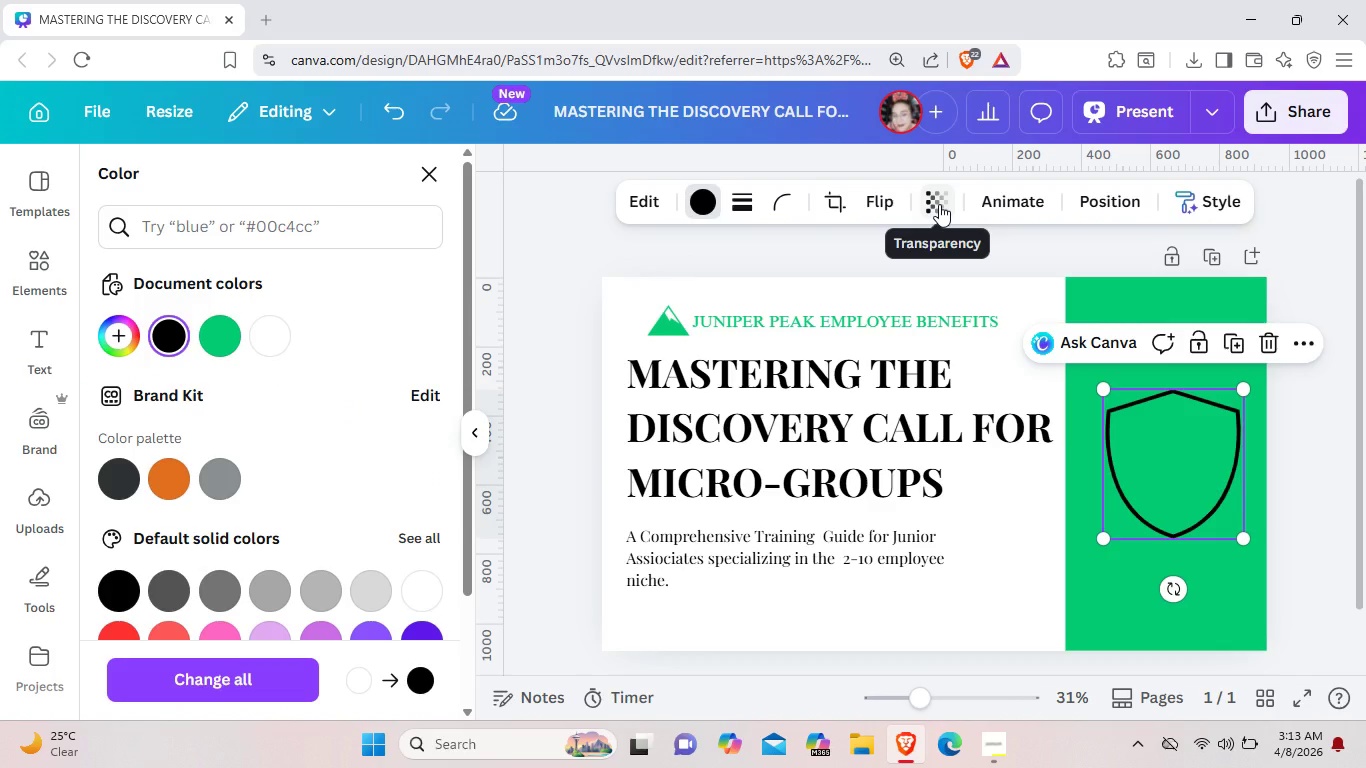 
wait(6.06)
 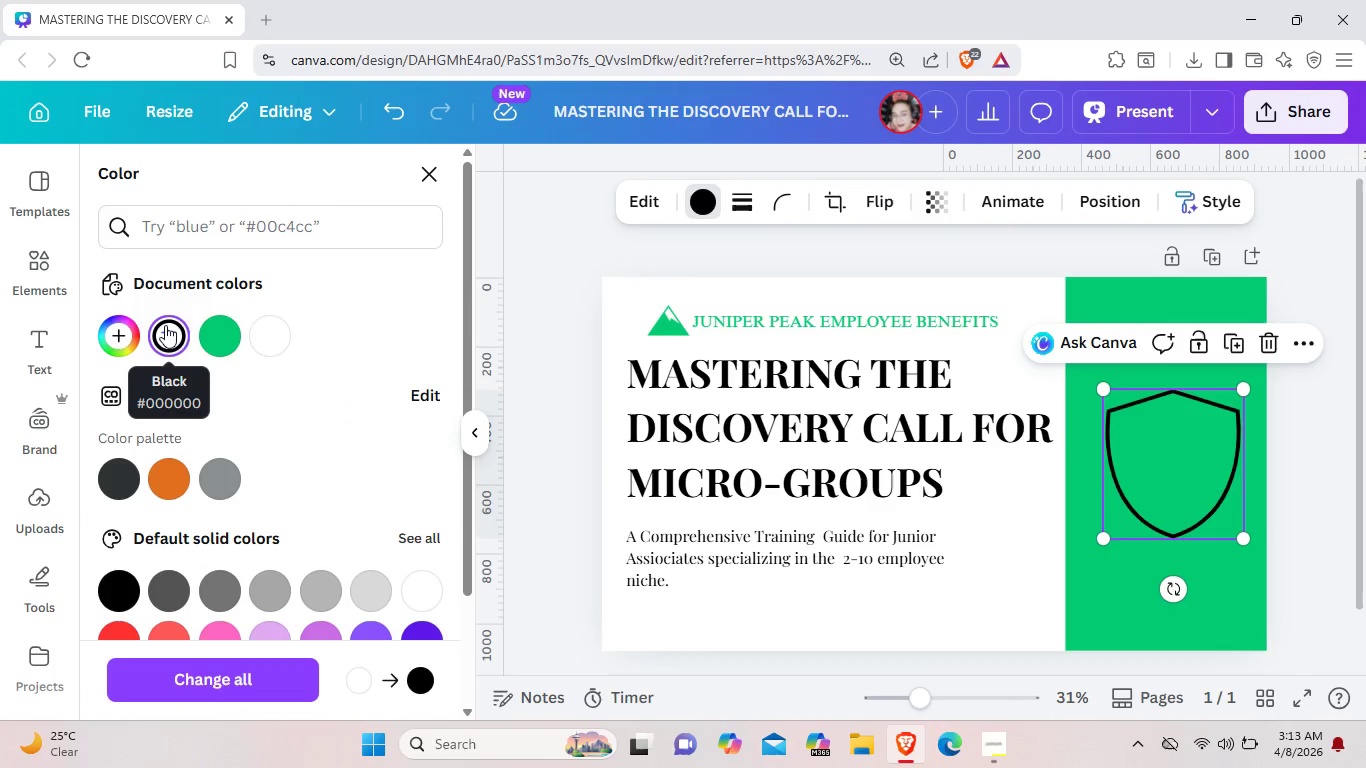 
left_click([280, 320])
 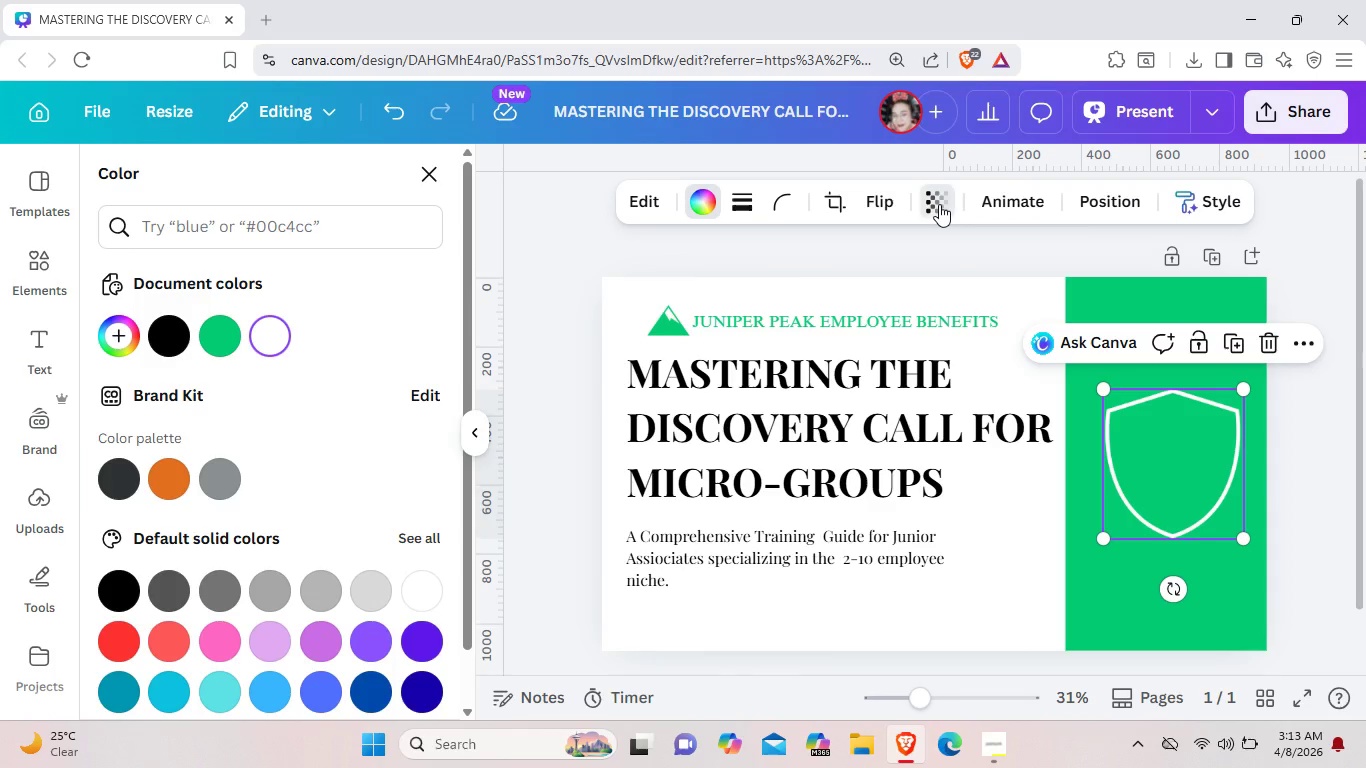 
left_click([939, 204])
 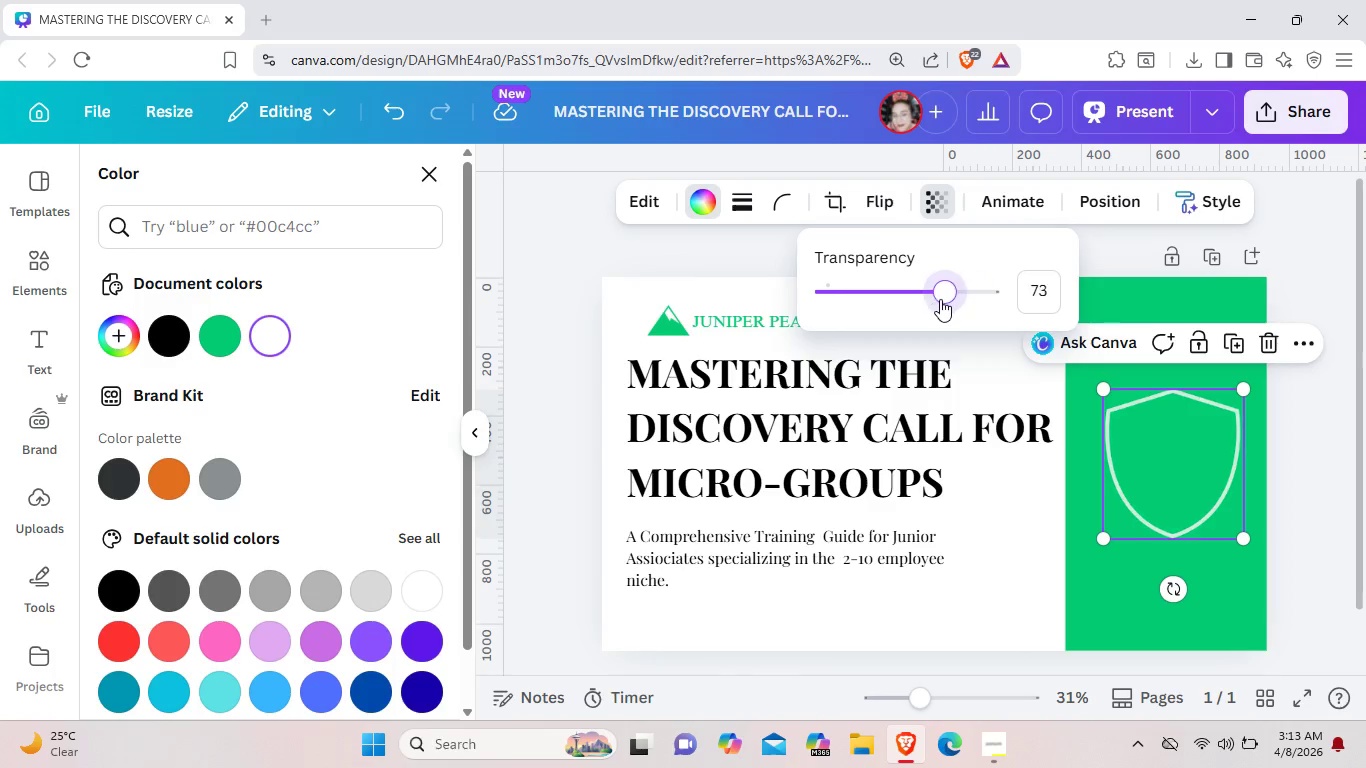 
left_click_drag(start_coordinate=[981, 290], to_coordinate=[929, 300])
 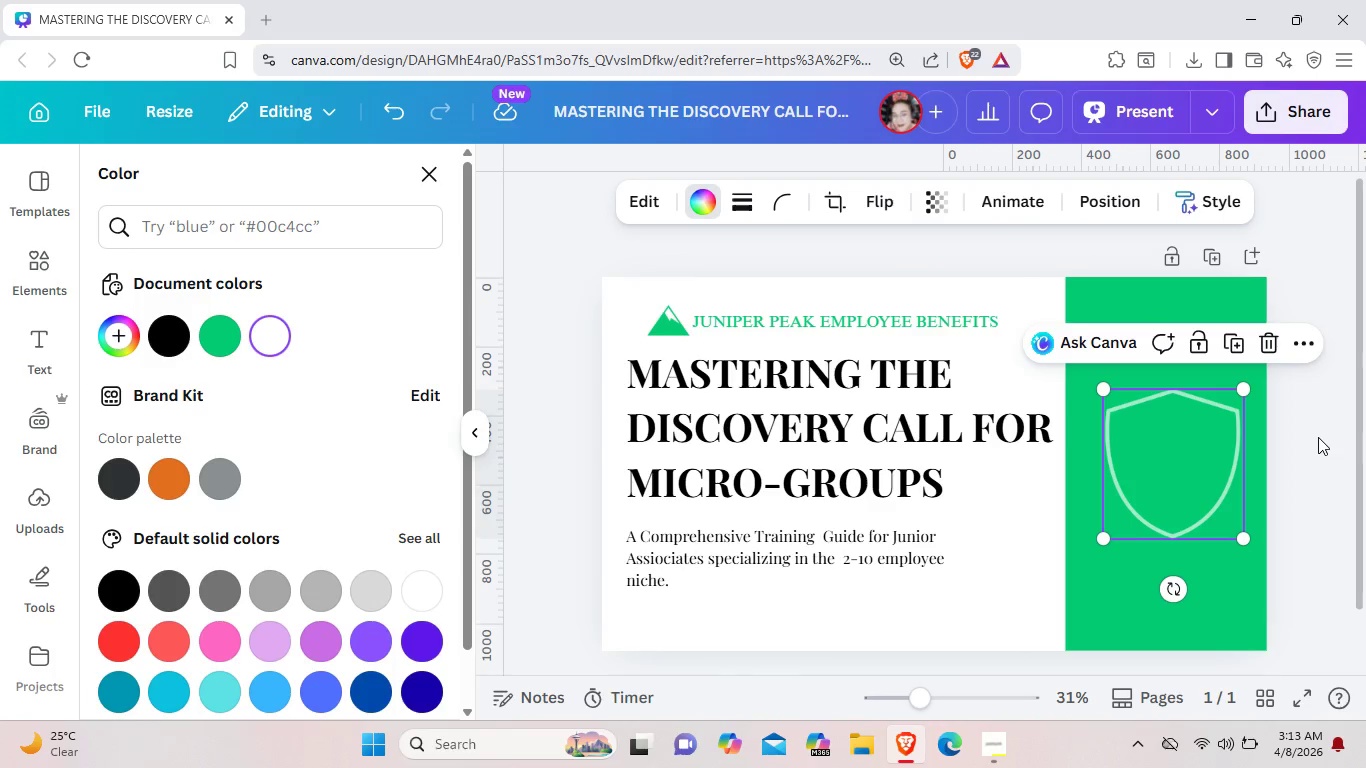 
left_click([1318, 437])
 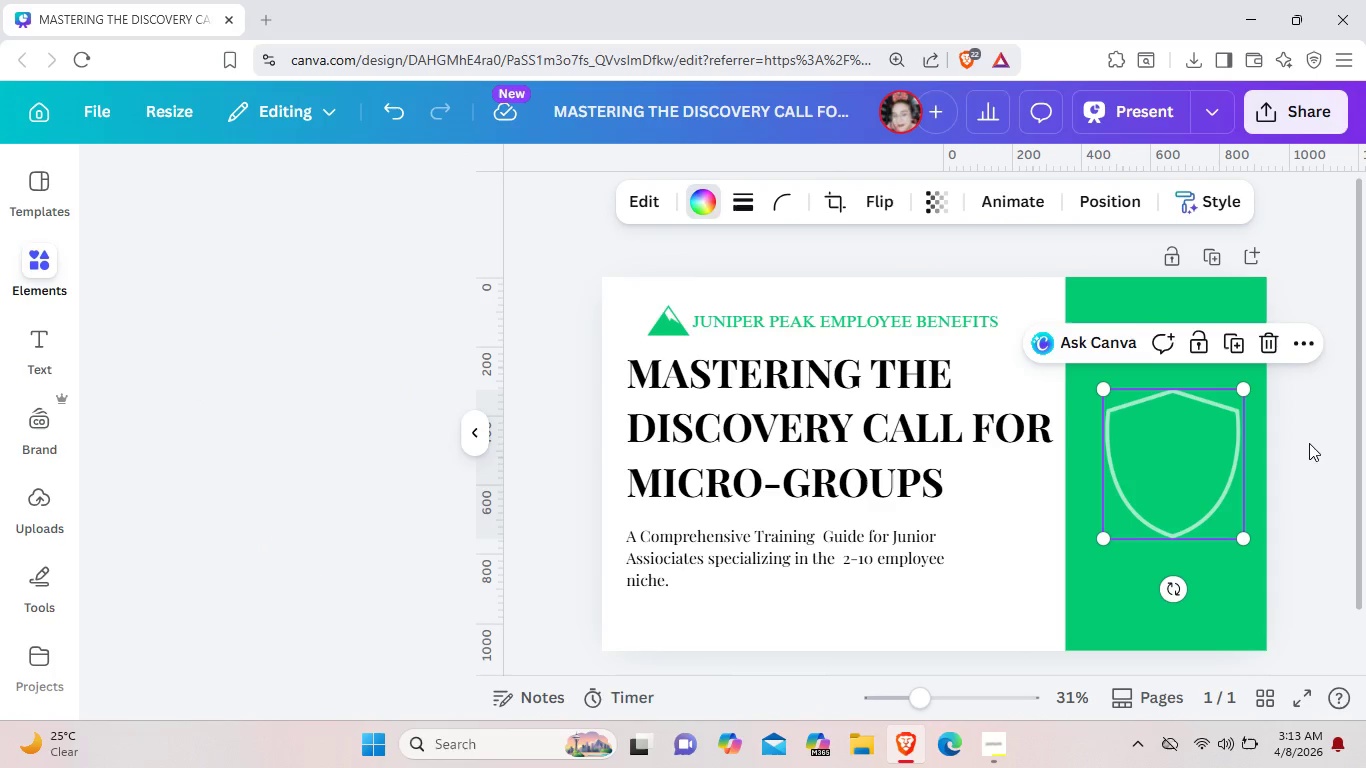 
left_click([1309, 443])
 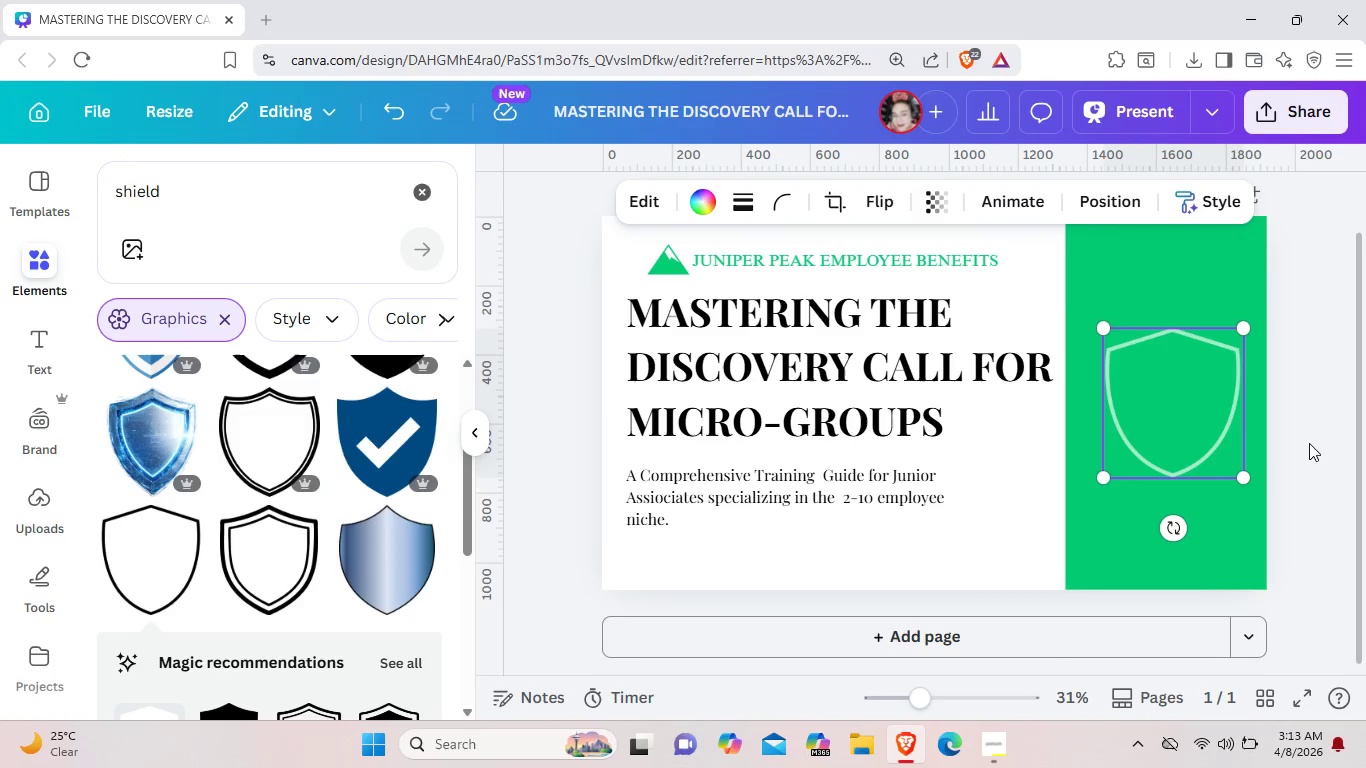 
scroll: coordinate [1309, 443], scroll_direction: down, amount: 1.0
 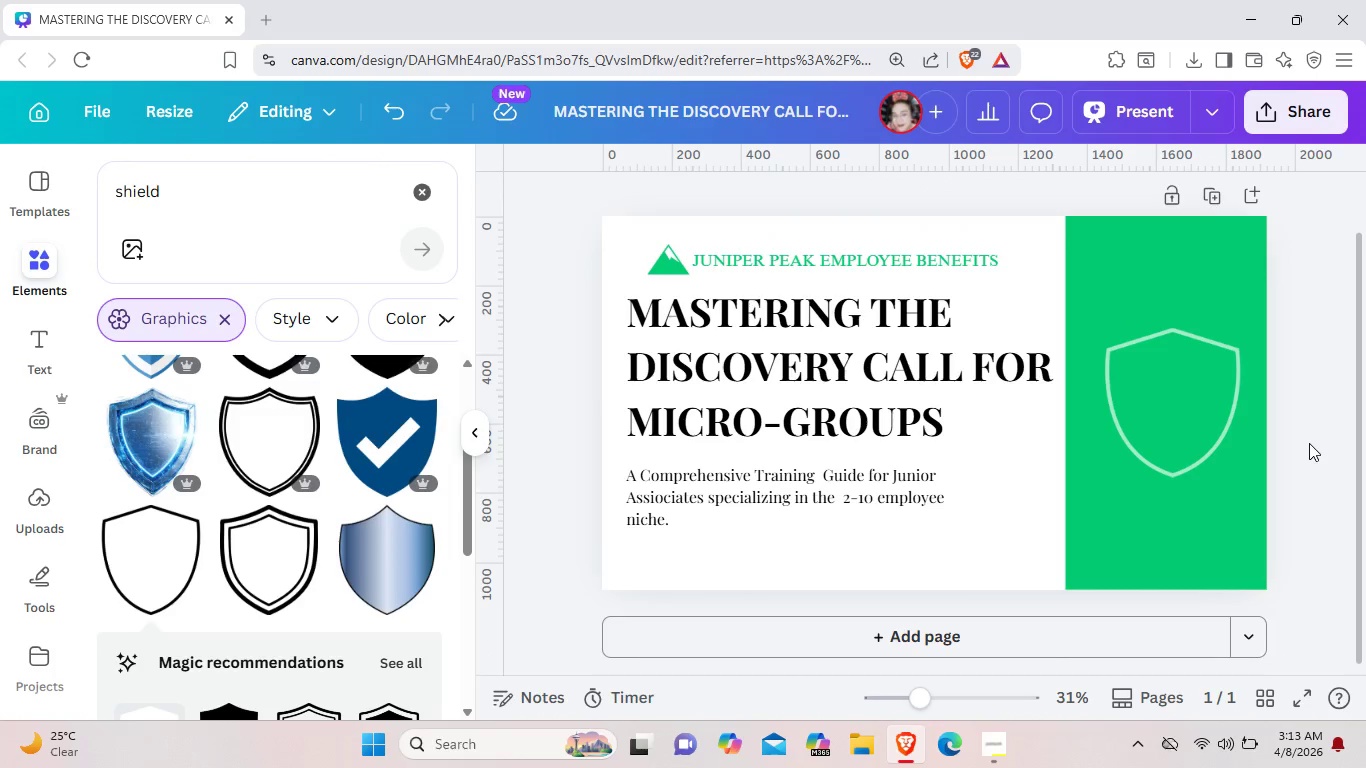 
left_click([1309, 443])
 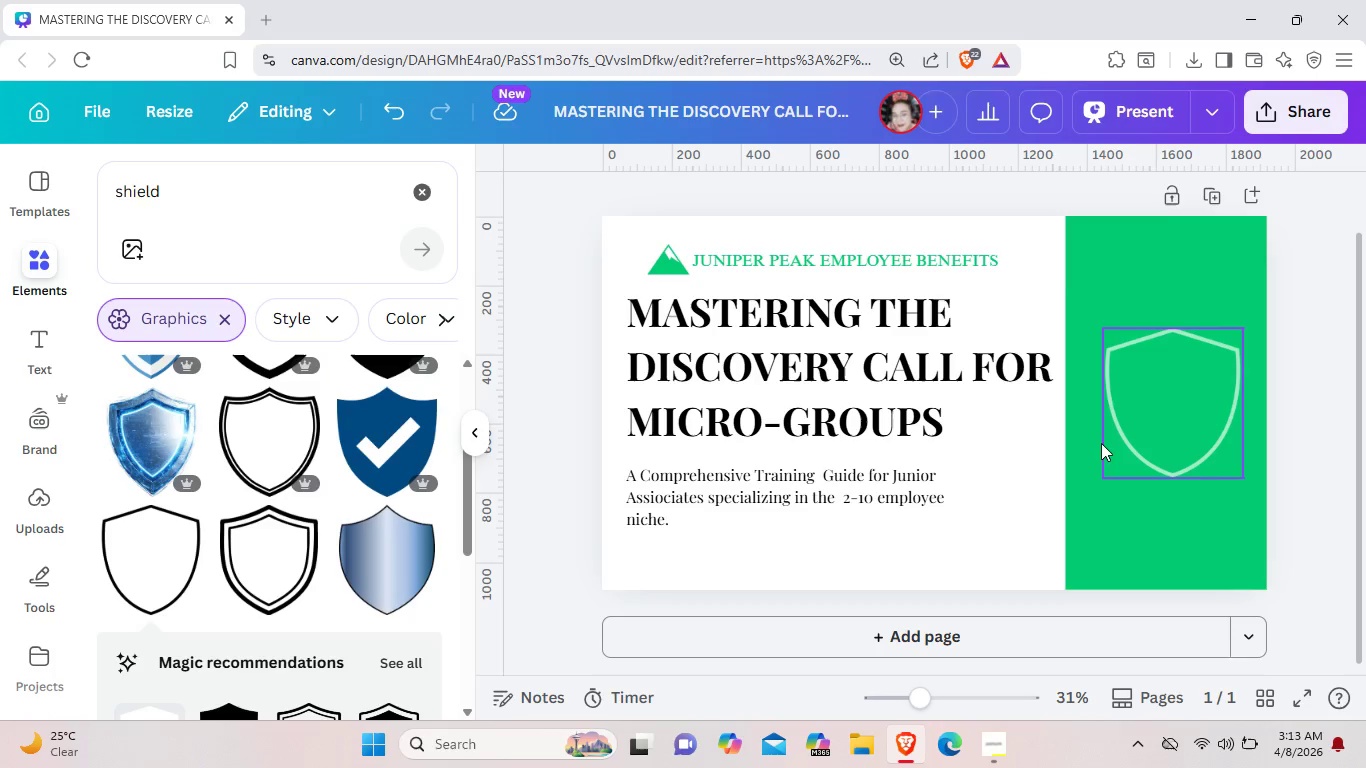 
wait(6.23)
 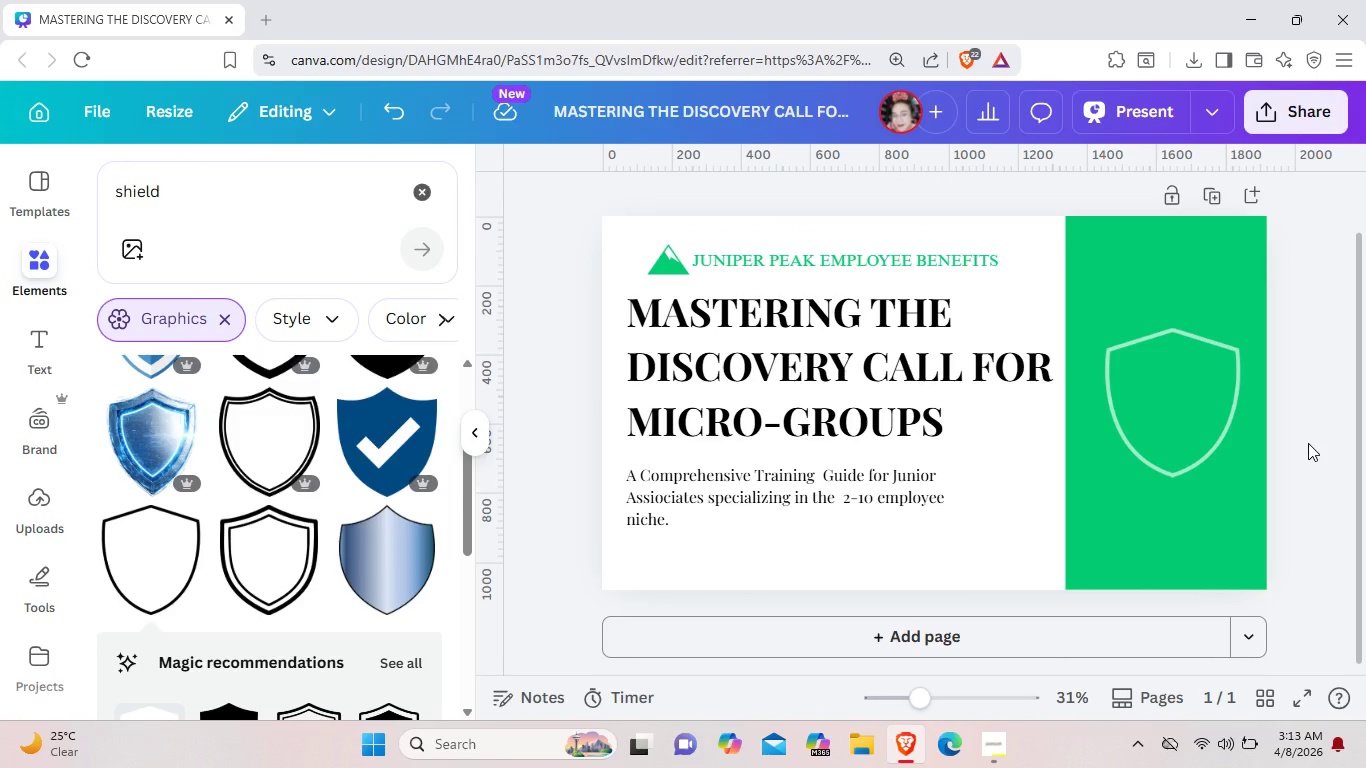 
left_click_drag(start_coordinate=[1109, 438], to_coordinate=[1044, 412])
 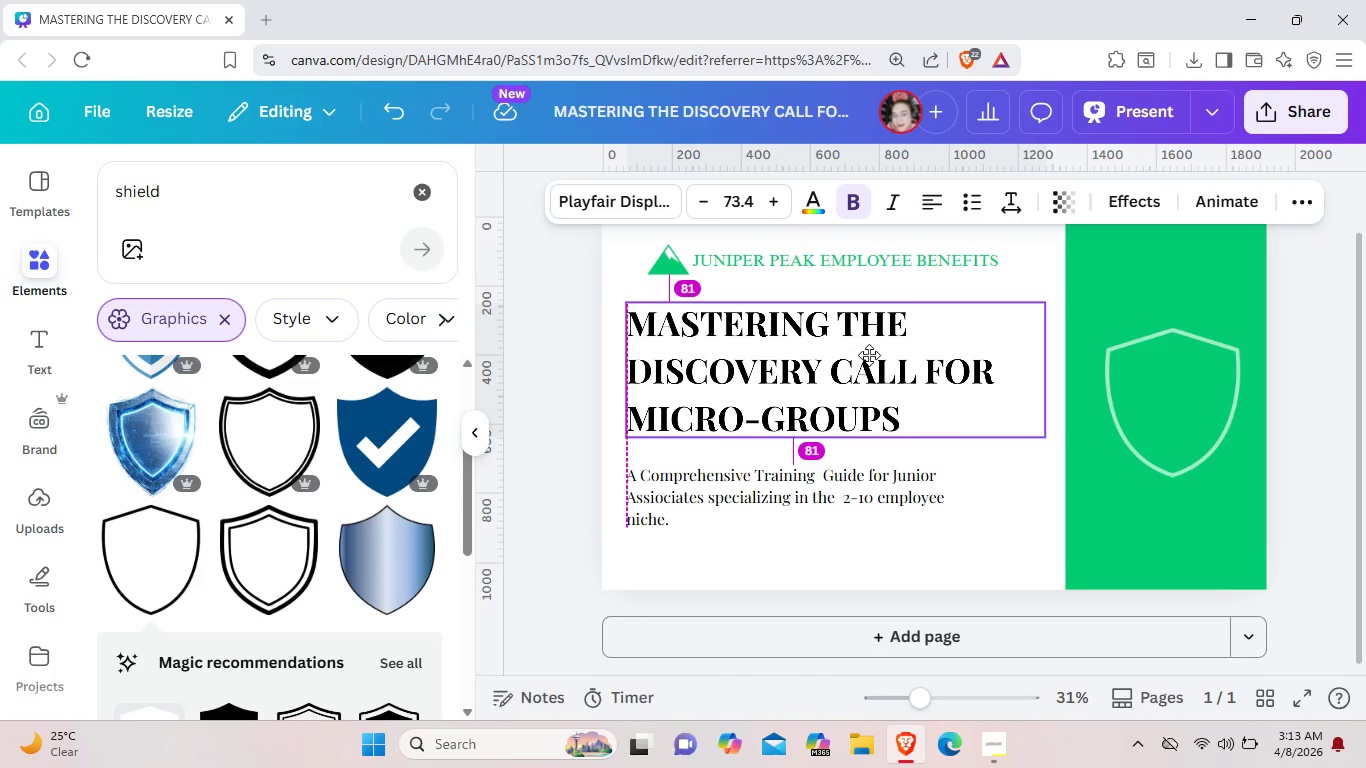 
left_click_drag(start_coordinate=[870, 344], to_coordinate=[869, 355])
 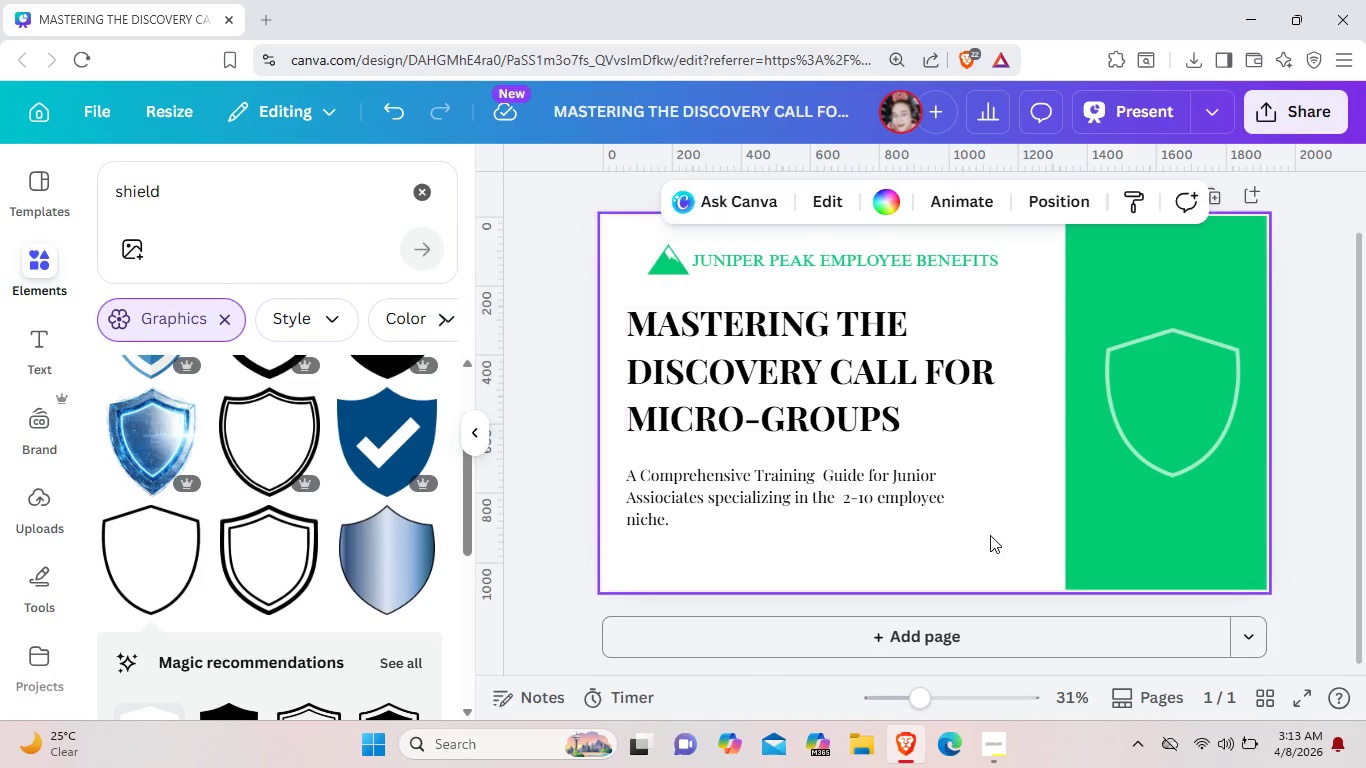 
left_click([993, 534])
 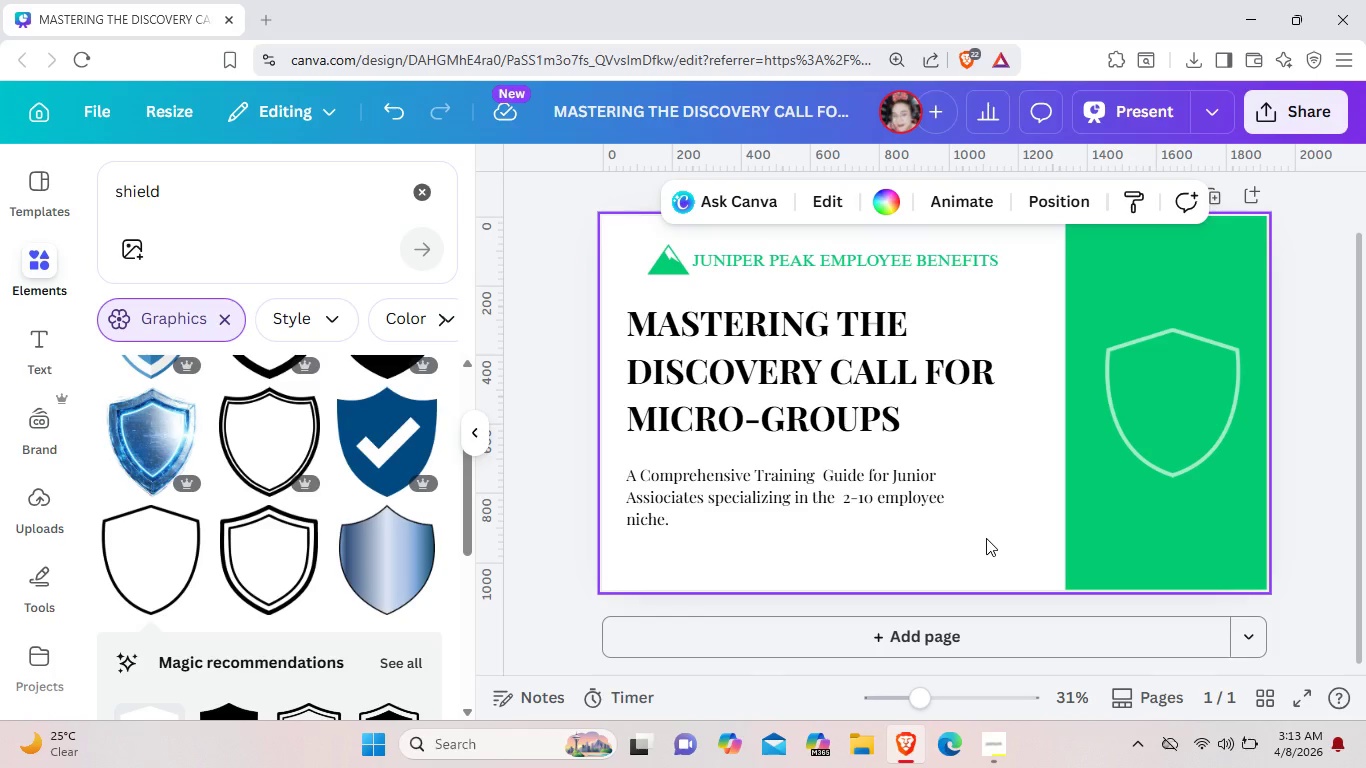 
wait(11.23)
 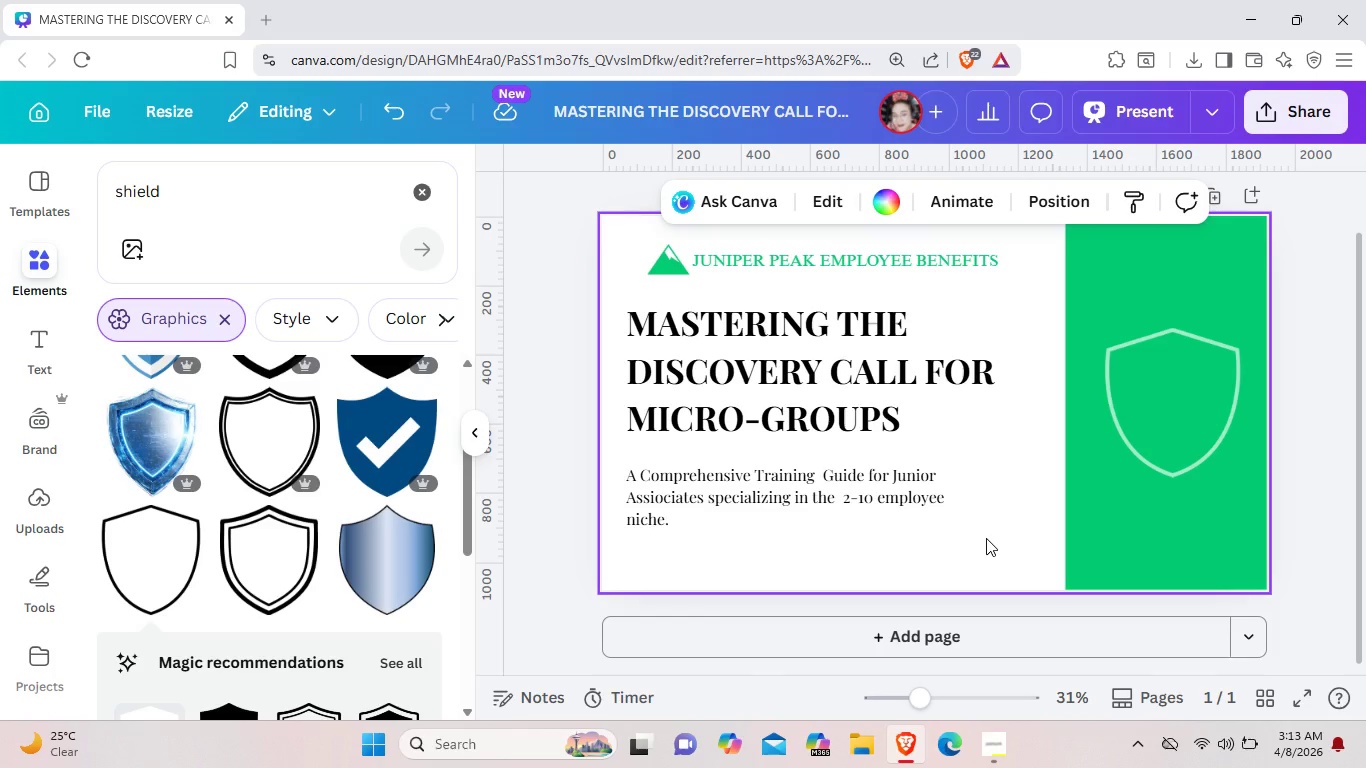 
left_click([42, 263])
 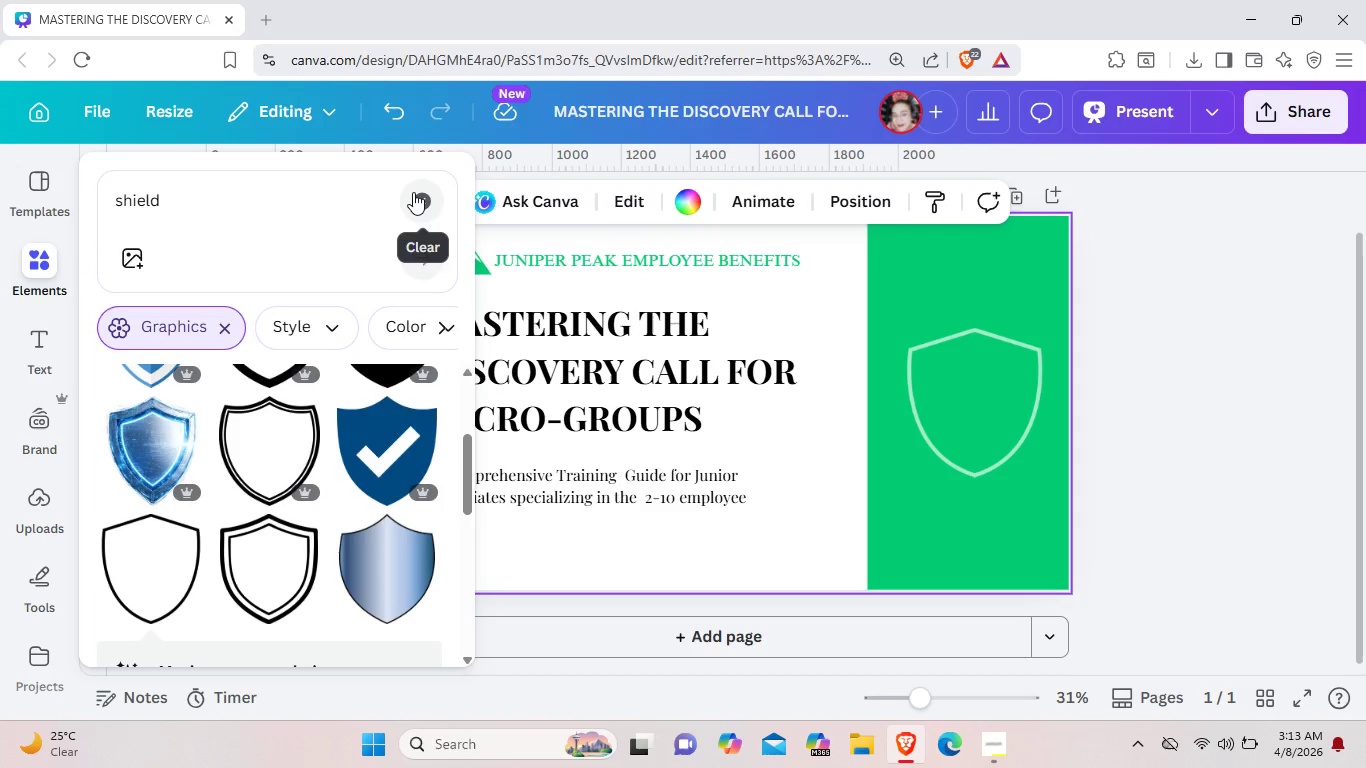 
left_click([413, 192])
 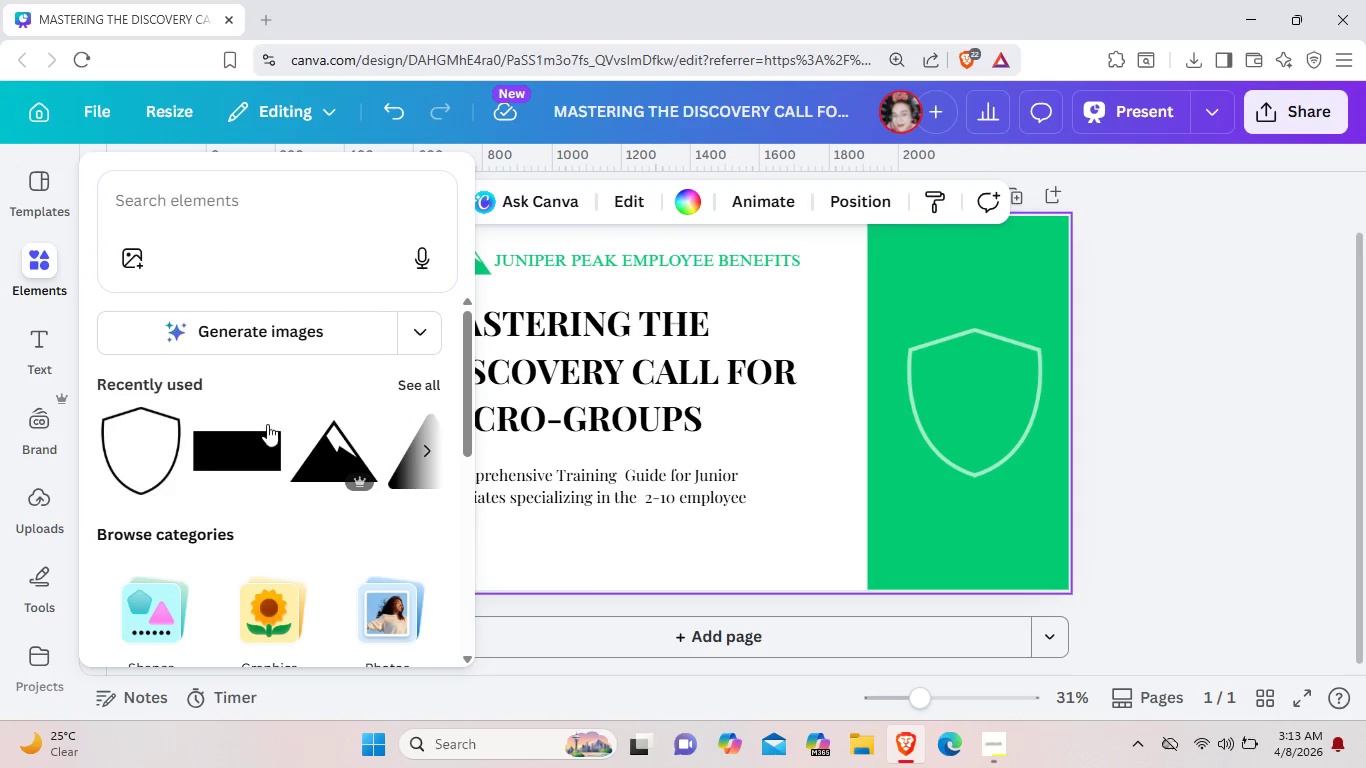 
left_click([240, 445])
 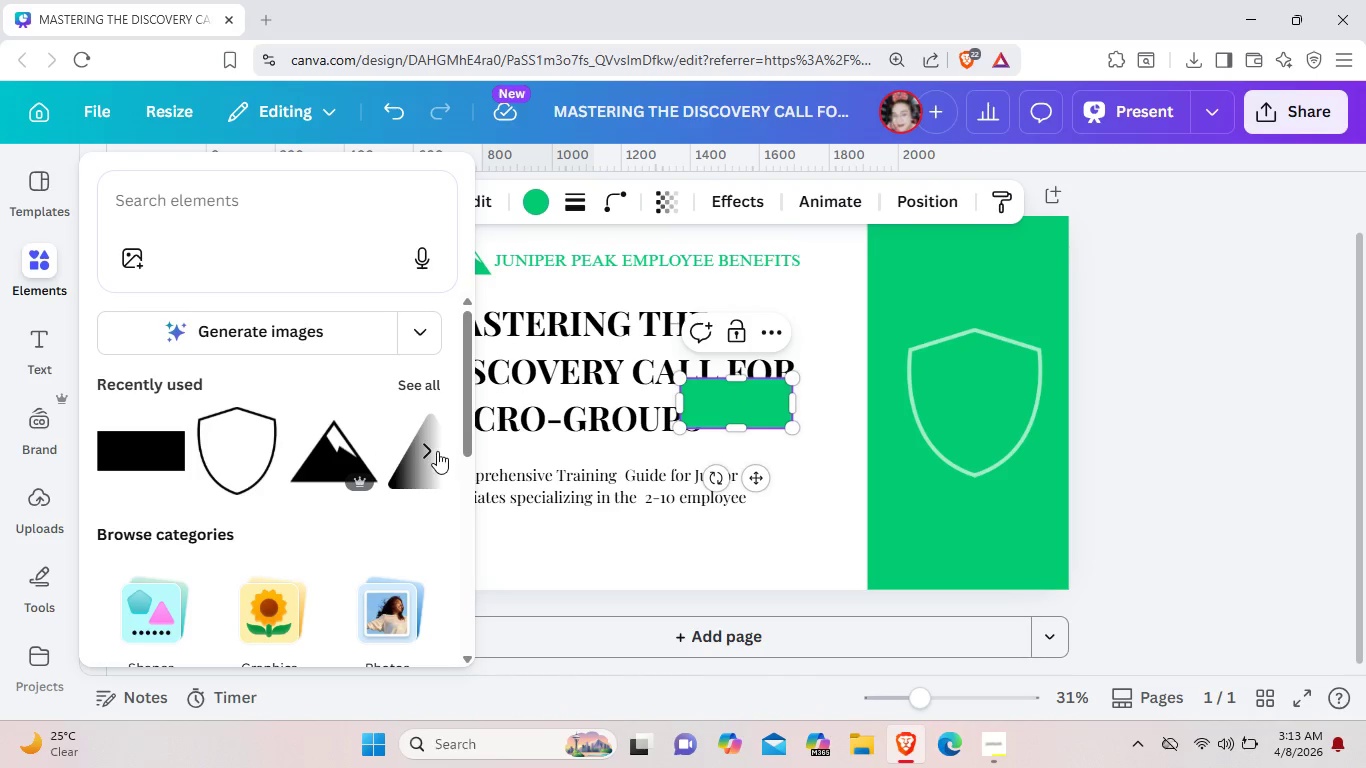 
left_click([534, 555])
 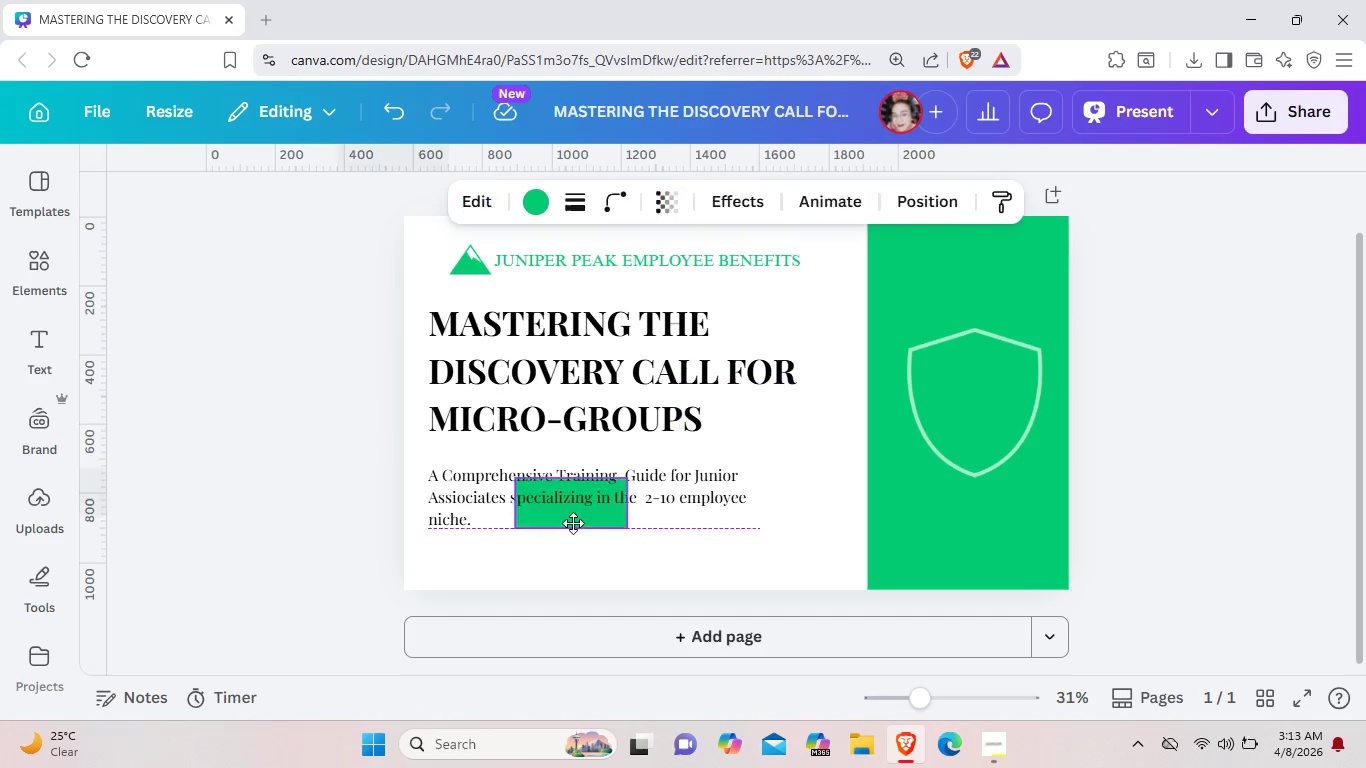 
left_click_drag(start_coordinate=[750, 410], to_coordinate=[495, 572])
 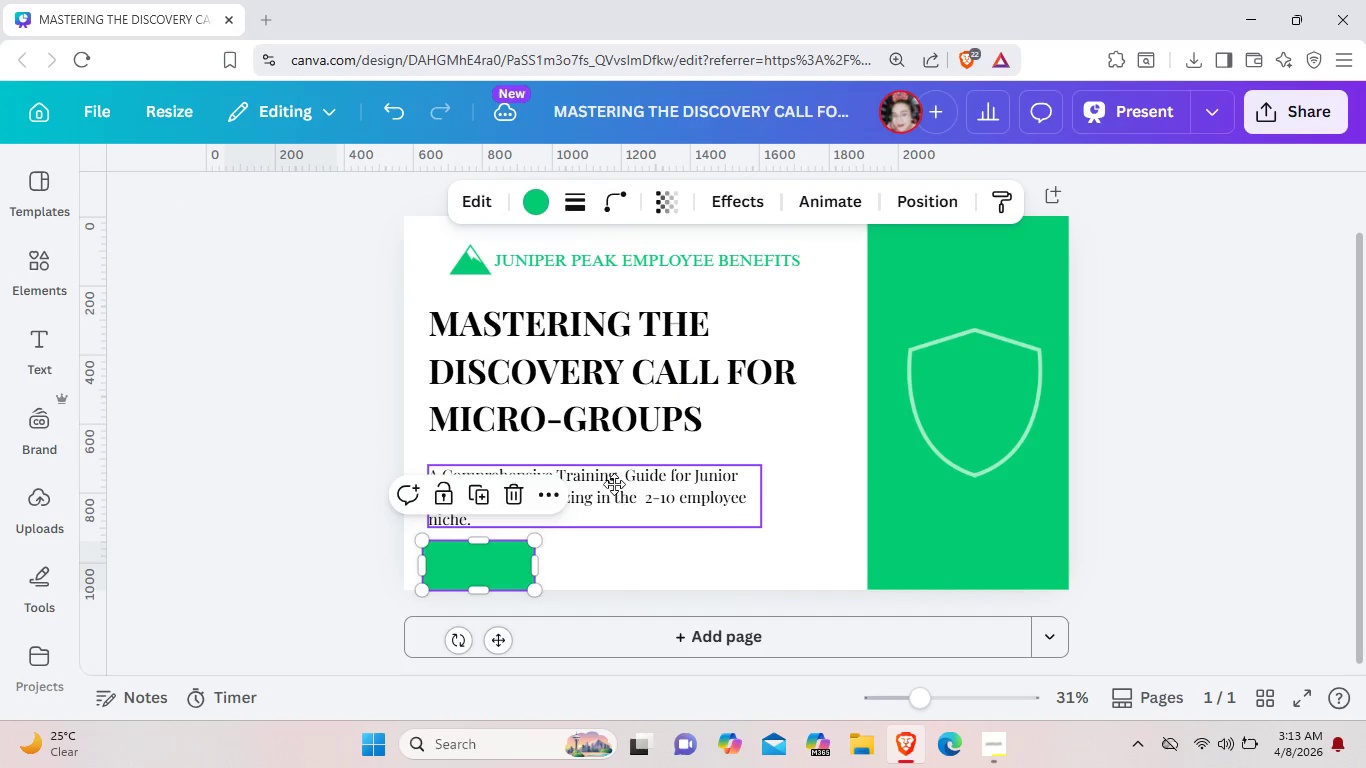 
left_click_drag(start_coordinate=[618, 497], to_coordinate=[613, 476])
 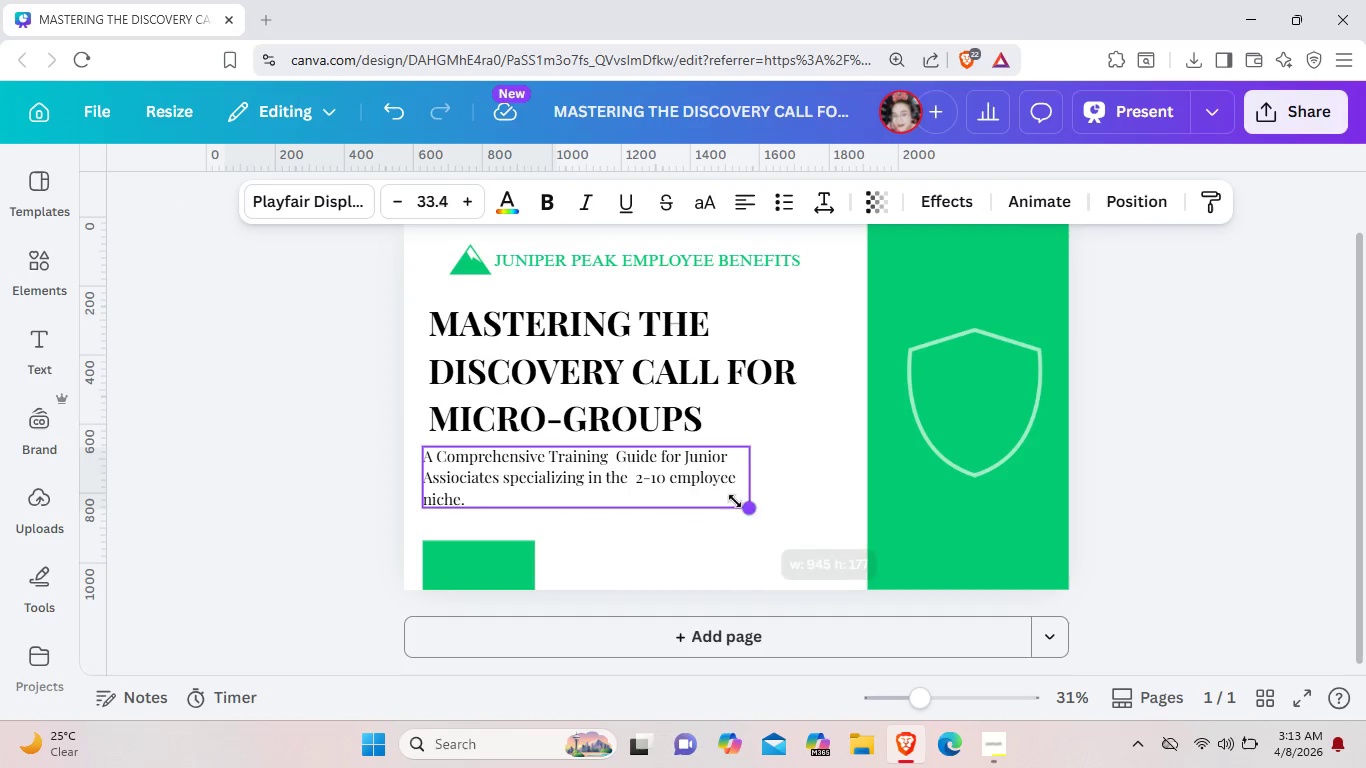 
left_click_drag(start_coordinate=[752, 511], to_coordinate=[726, 495])
 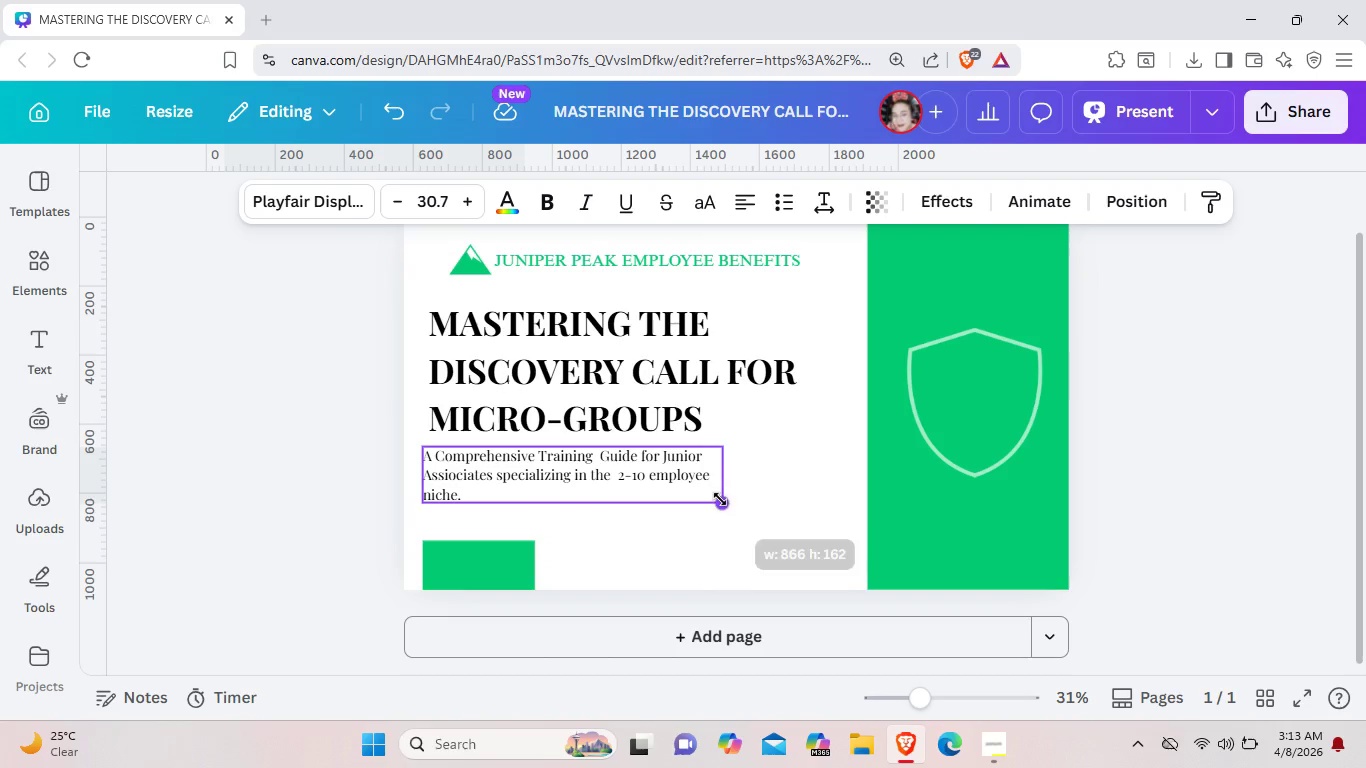 
left_click_drag(start_coordinate=[725, 501], to_coordinate=[718, 498])
 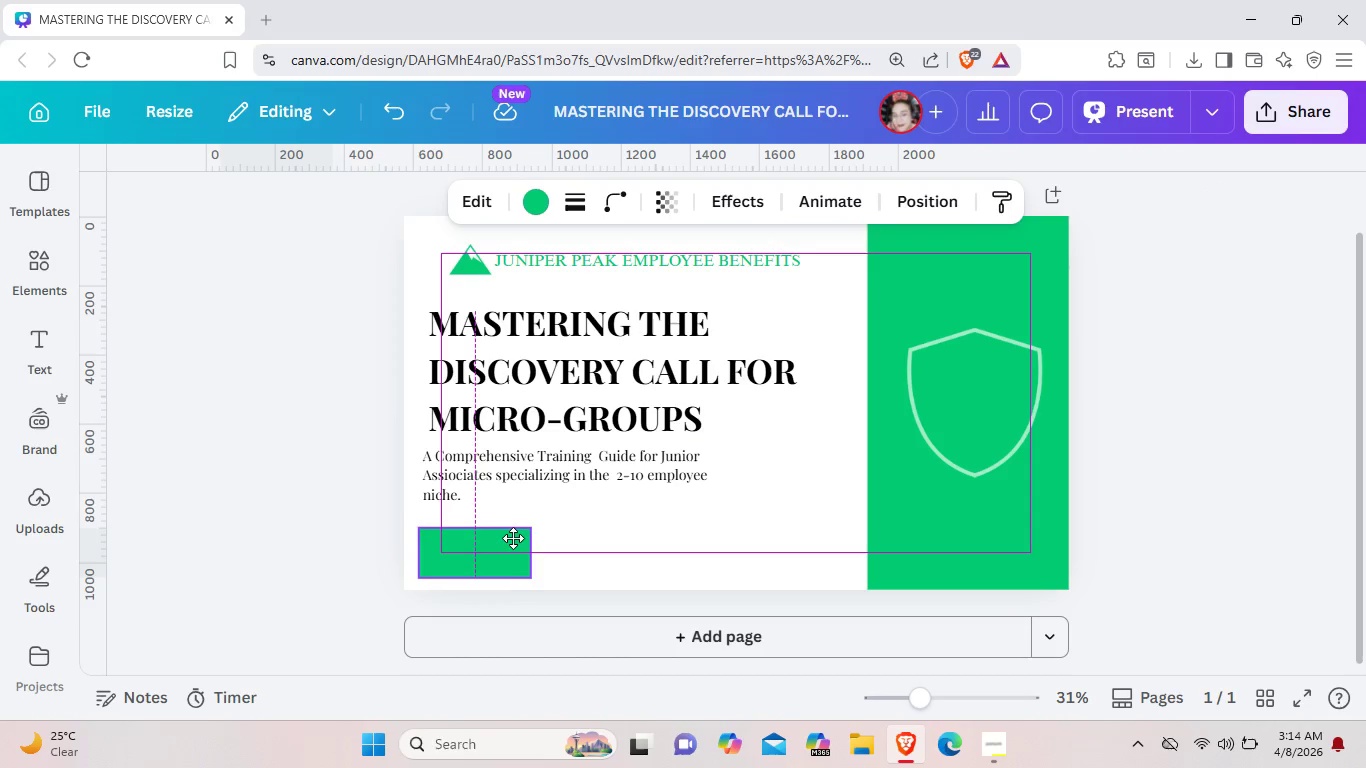 
left_click_drag(start_coordinate=[515, 556], to_coordinate=[533, 536])
 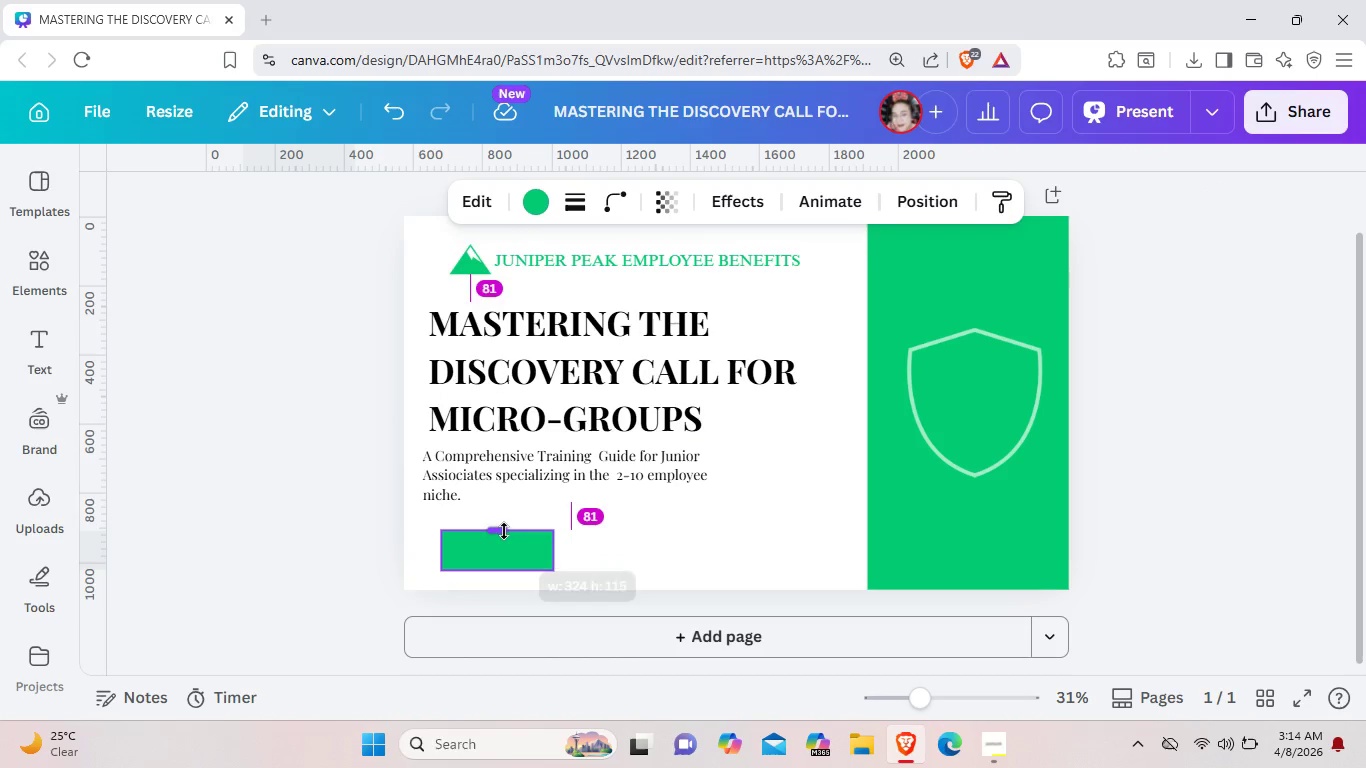 
left_click_drag(start_coordinate=[505, 524], to_coordinate=[504, 541])
 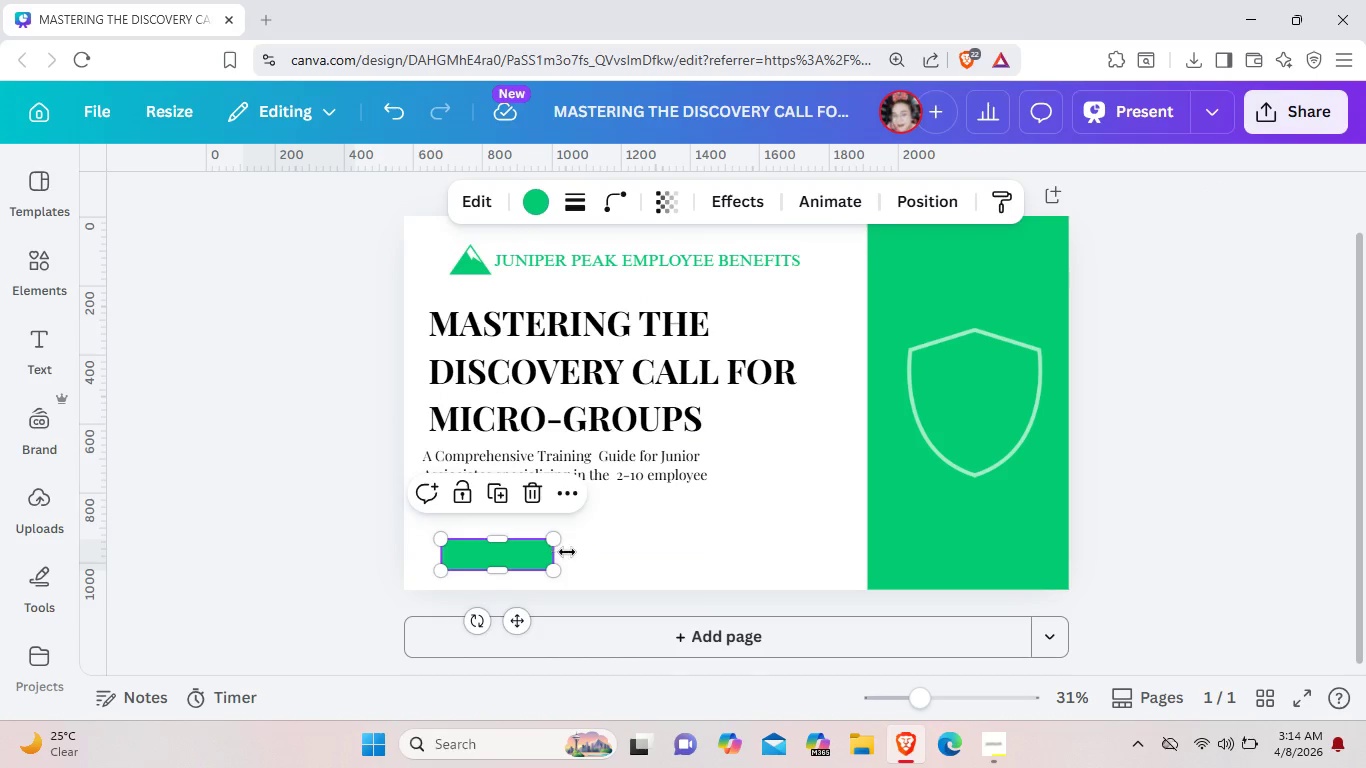 
left_click_drag(start_coordinate=[555, 552], to_coordinate=[590, 551])
 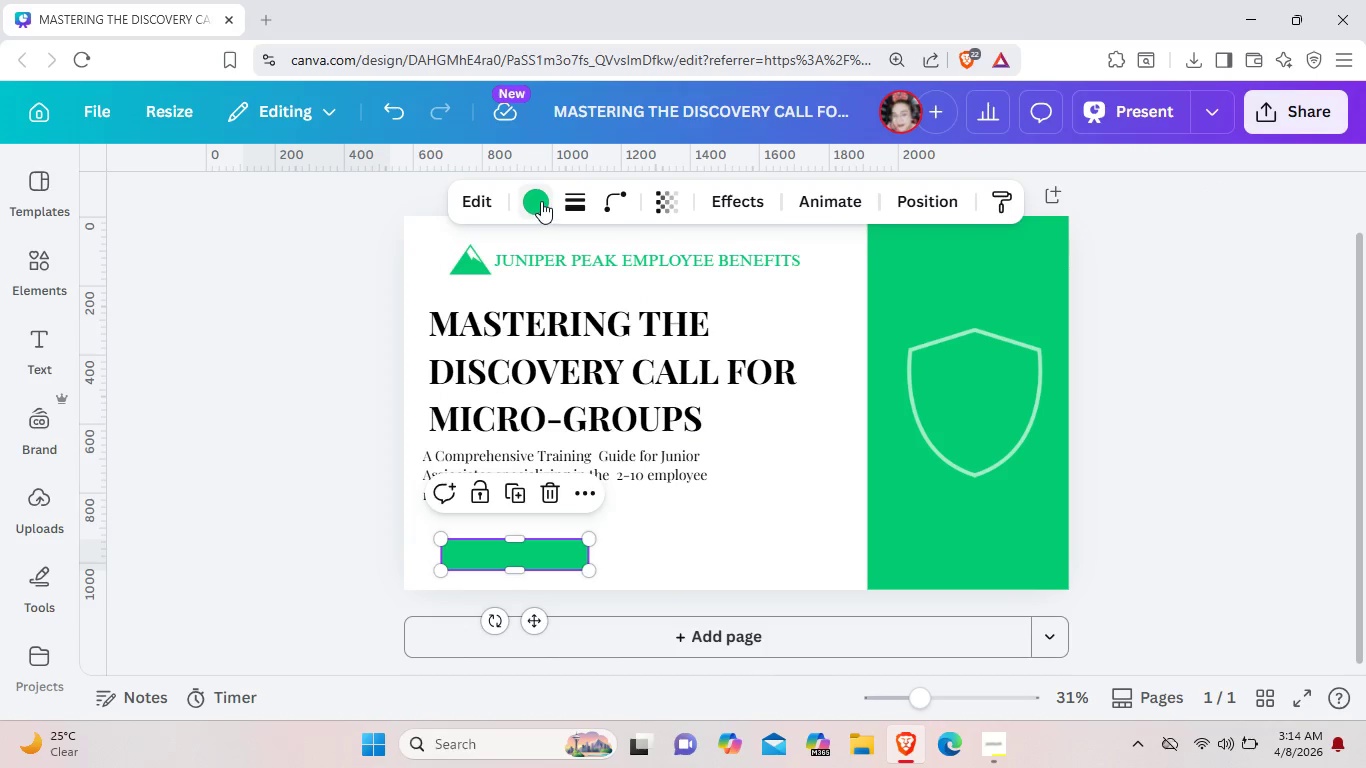 
mouse_move([517, 217])
 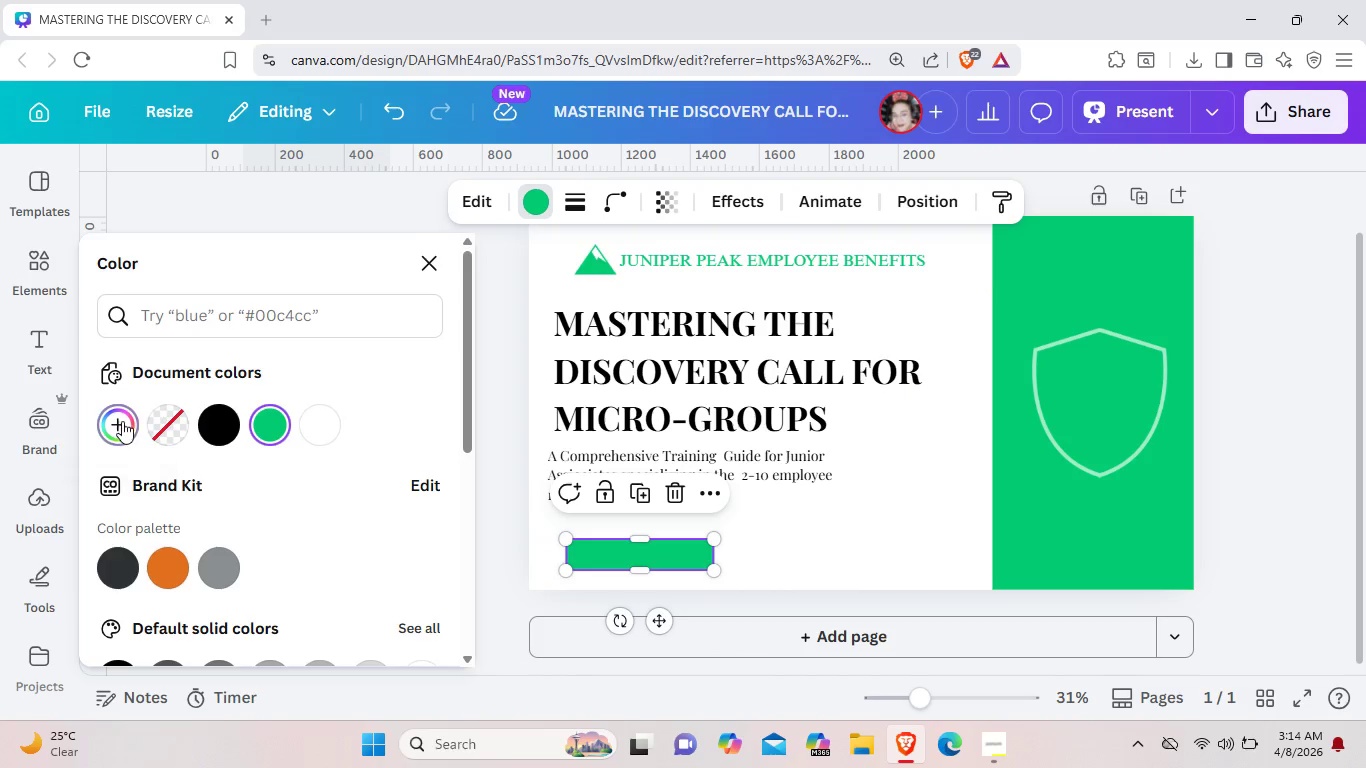 
left_click([120, 420])
 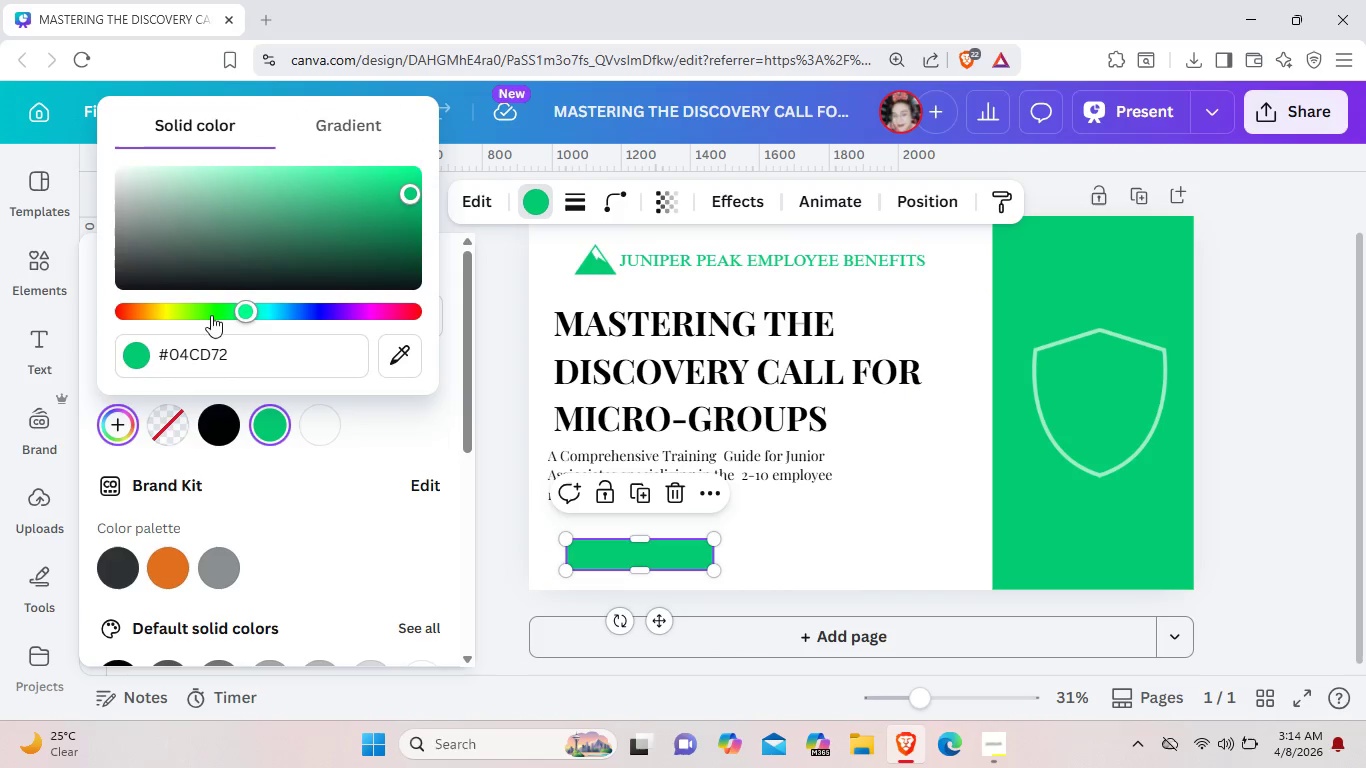 
left_click_drag(start_coordinate=[243, 313], to_coordinate=[161, 315])
 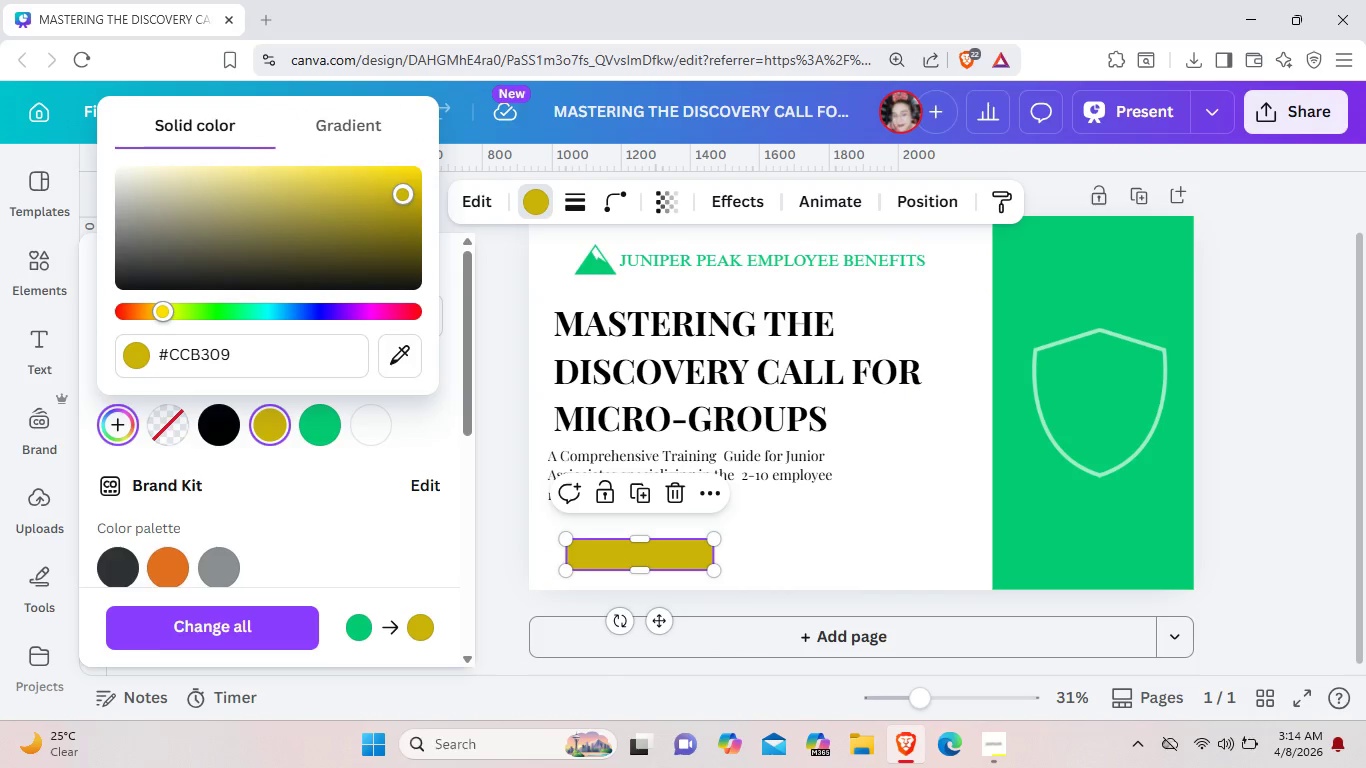 
left_click_drag(start_coordinate=[409, 192], to_coordinate=[385, 195])
 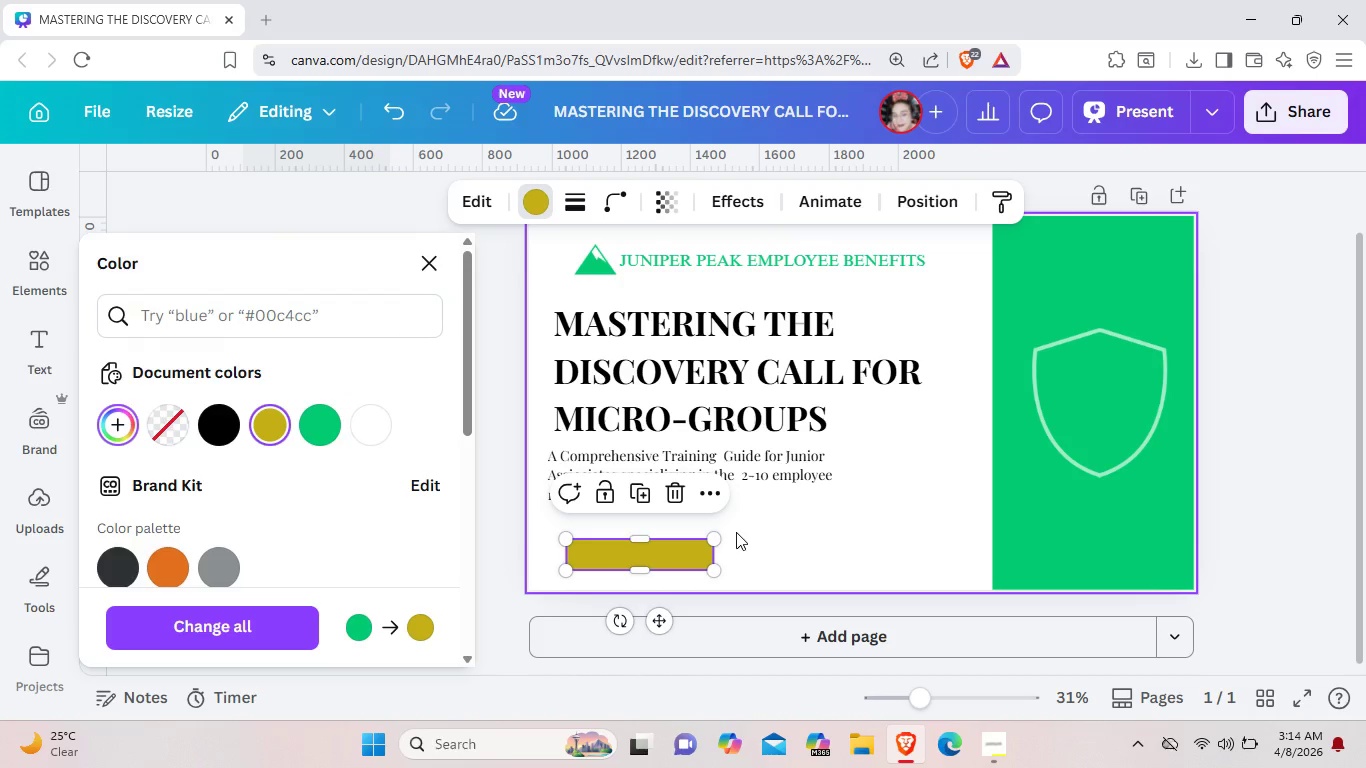 
left_click([752, 541])
 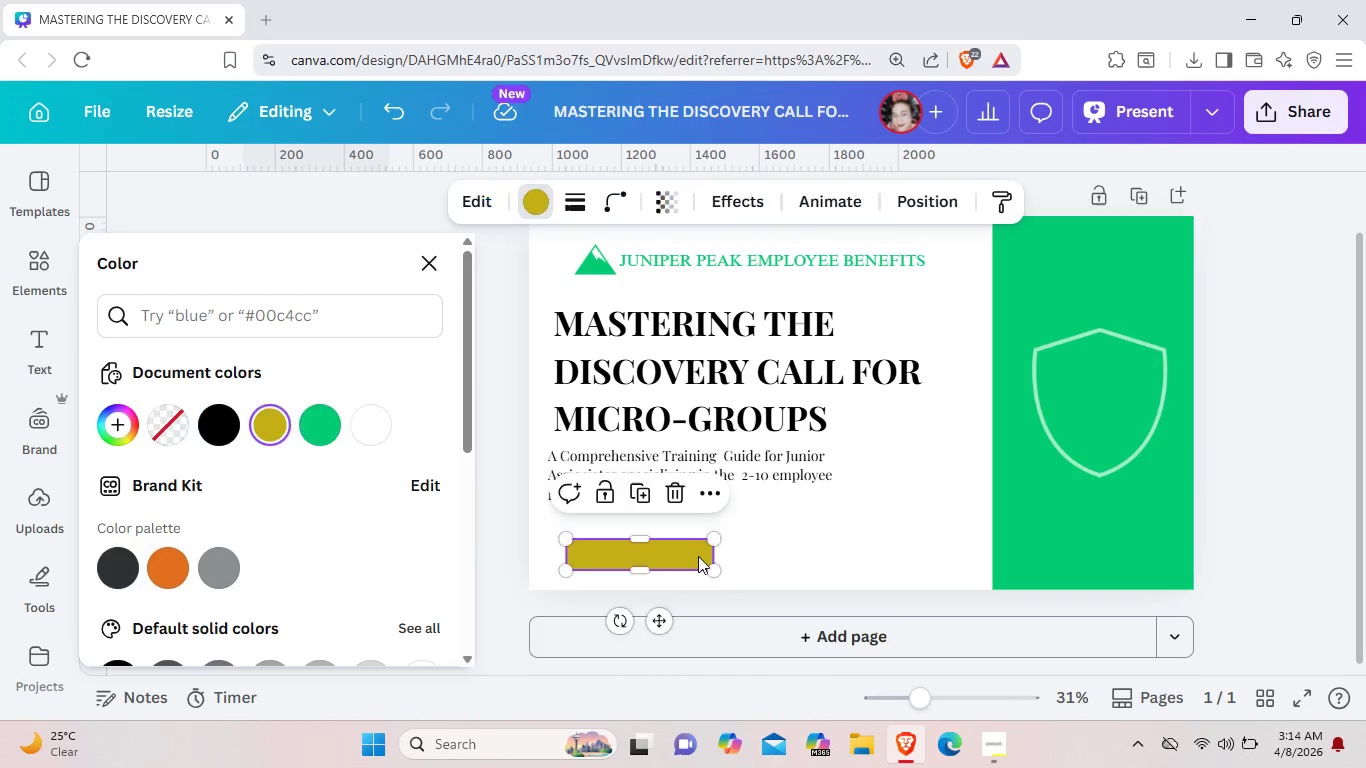 
left_click([698, 556])
 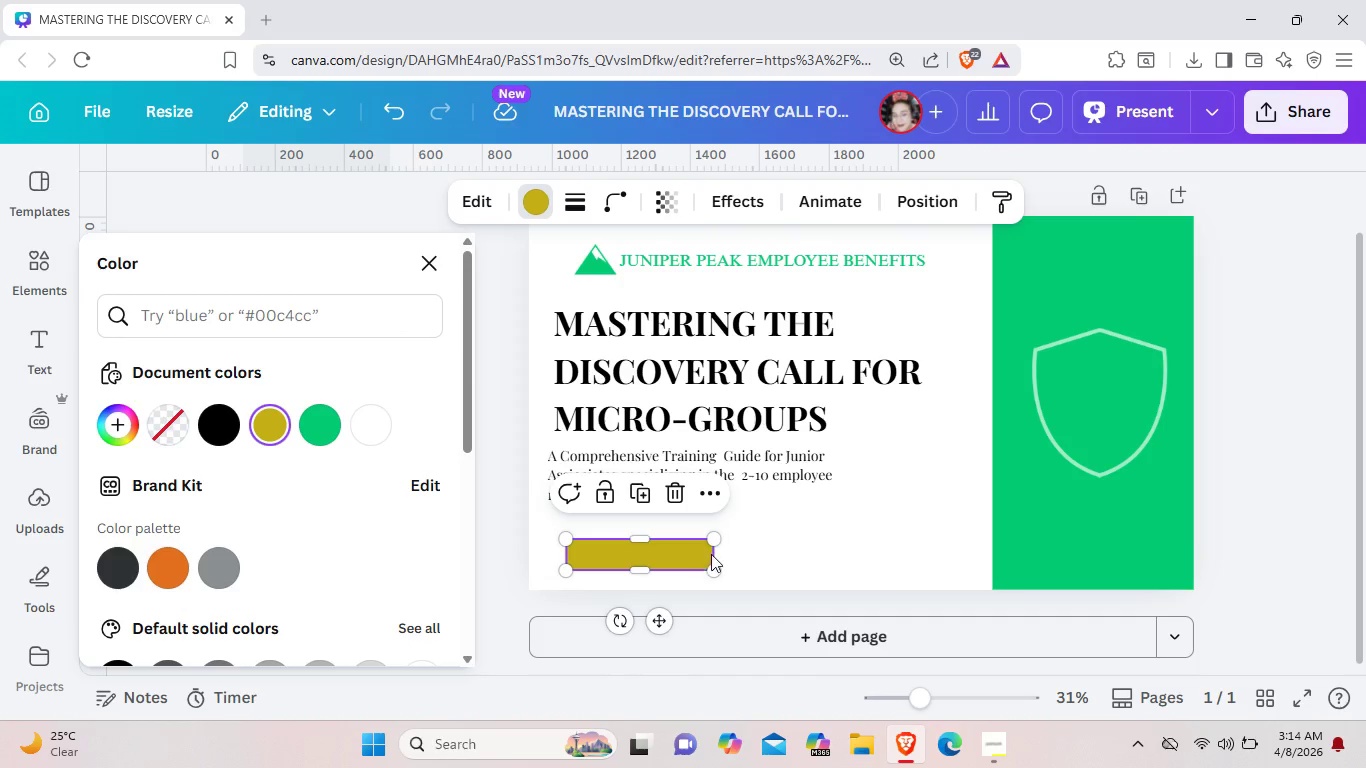 
key(Control+C)
 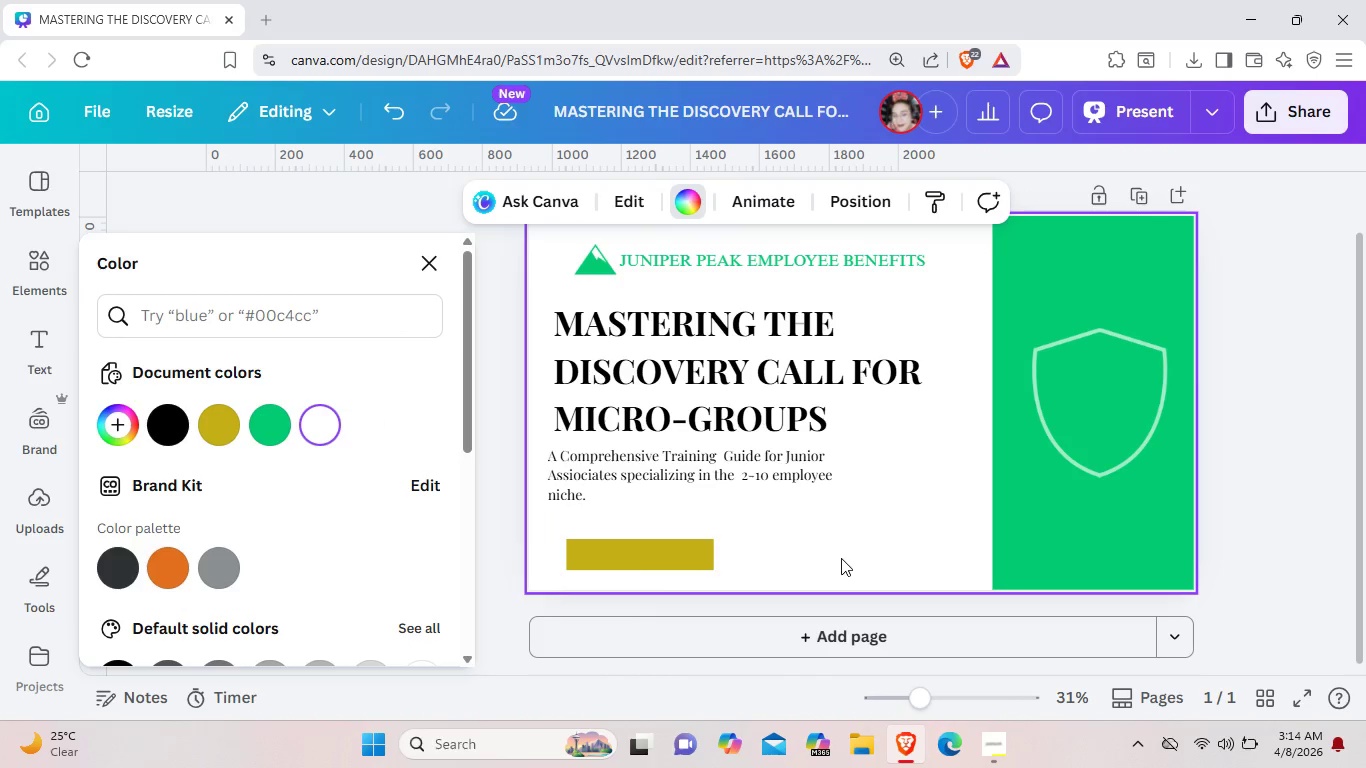 
left_click([835, 556])
 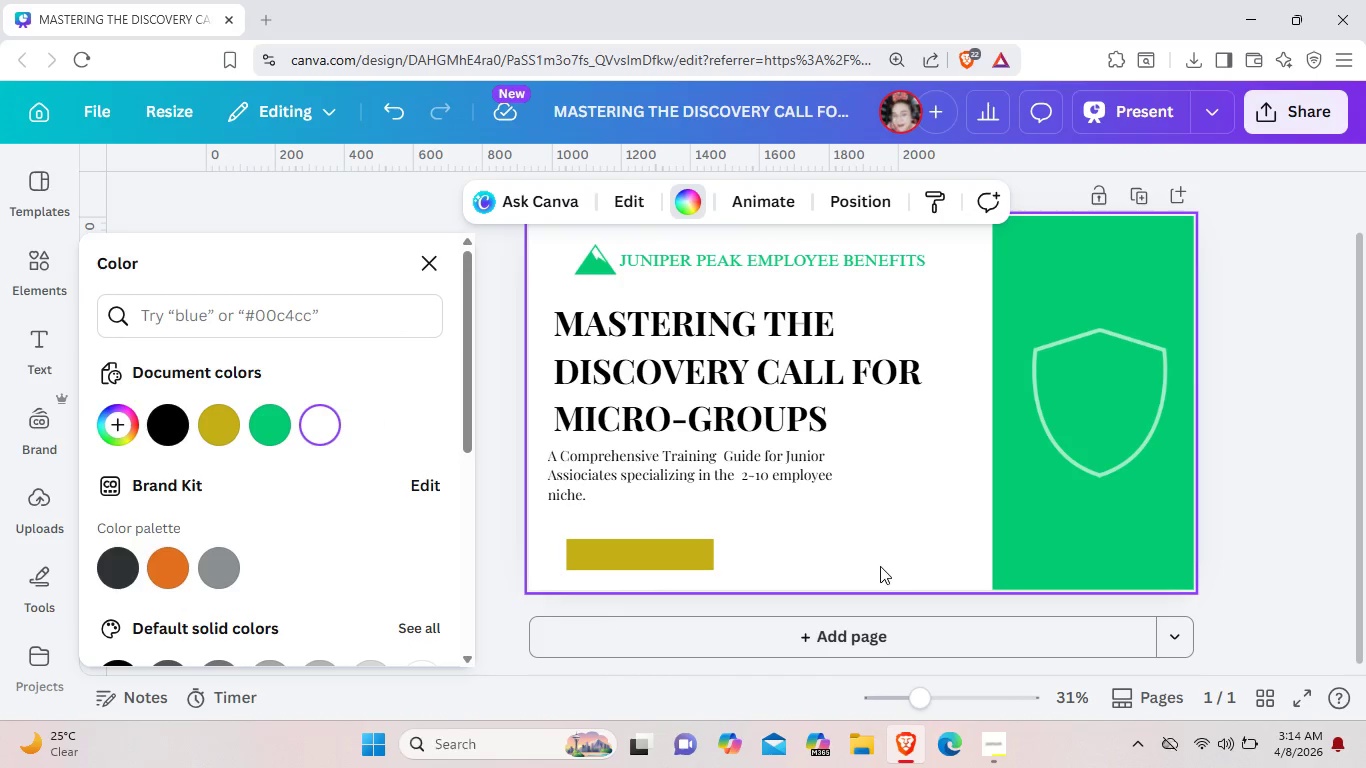 
key(Control+V)
 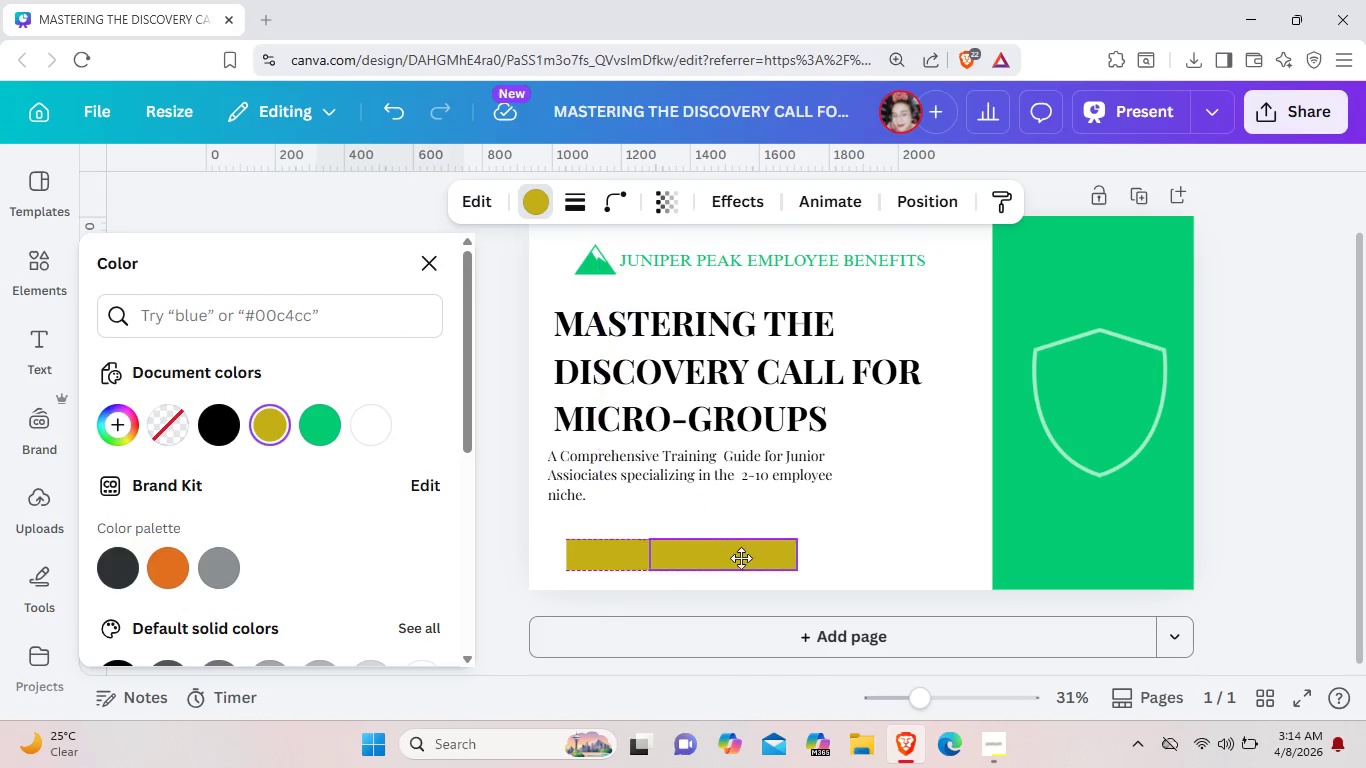 
left_click_drag(start_coordinate=[661, 565], to_coordinate=[853, 560])
 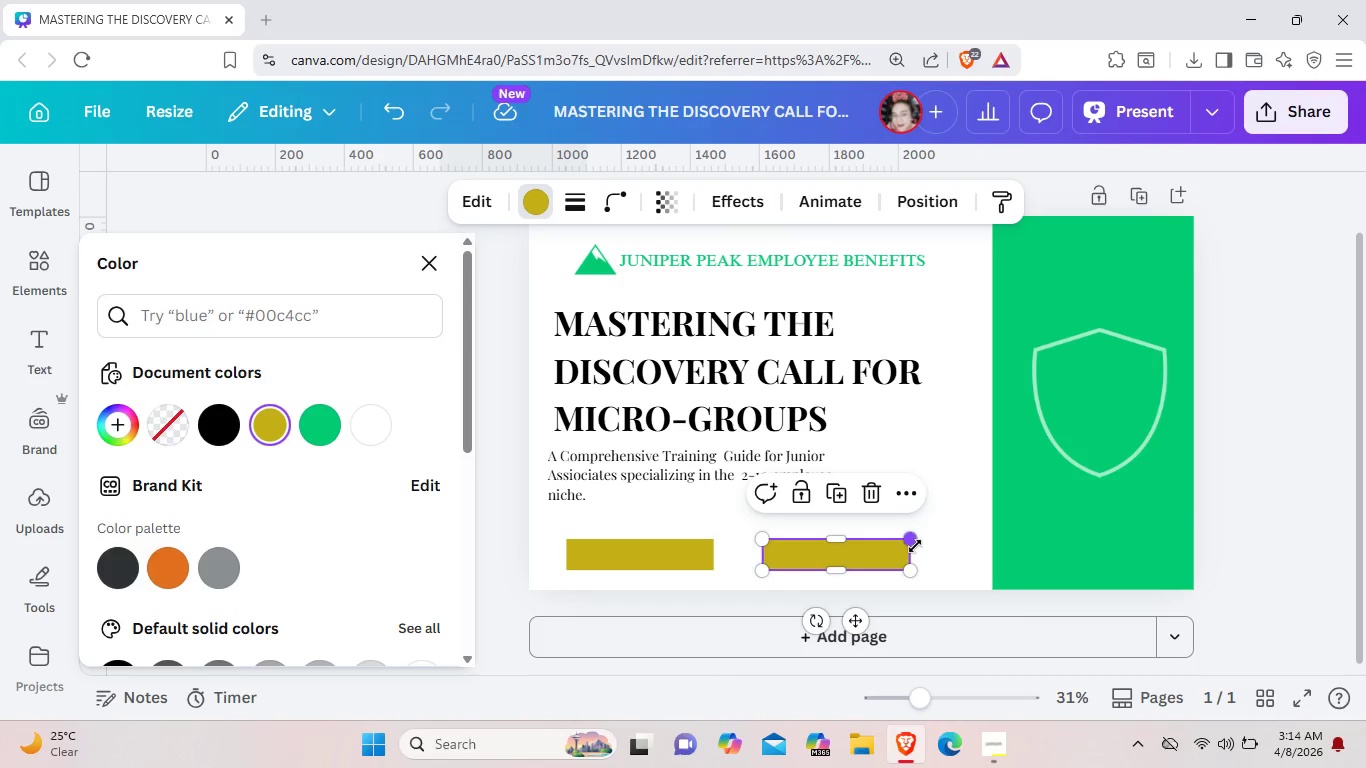 
wait(5.95)
 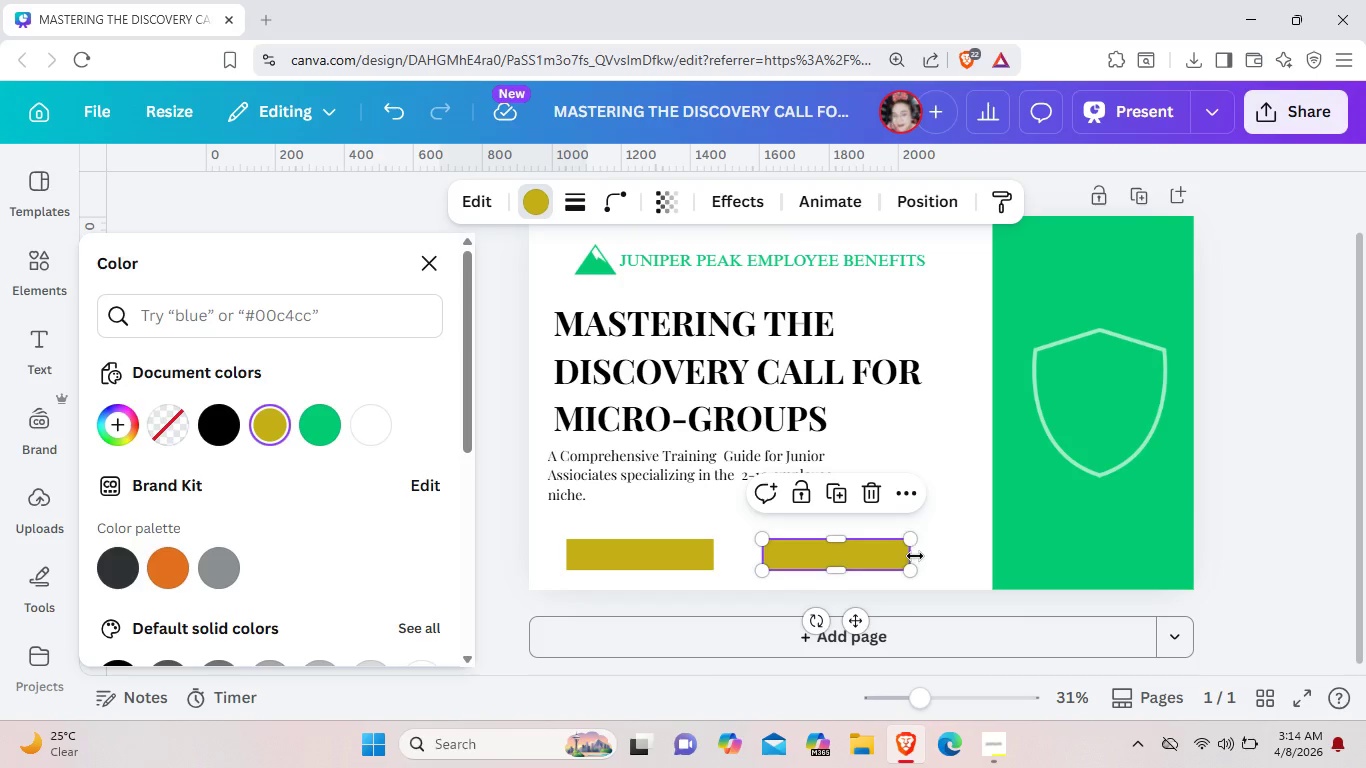 
key(Backspace)
 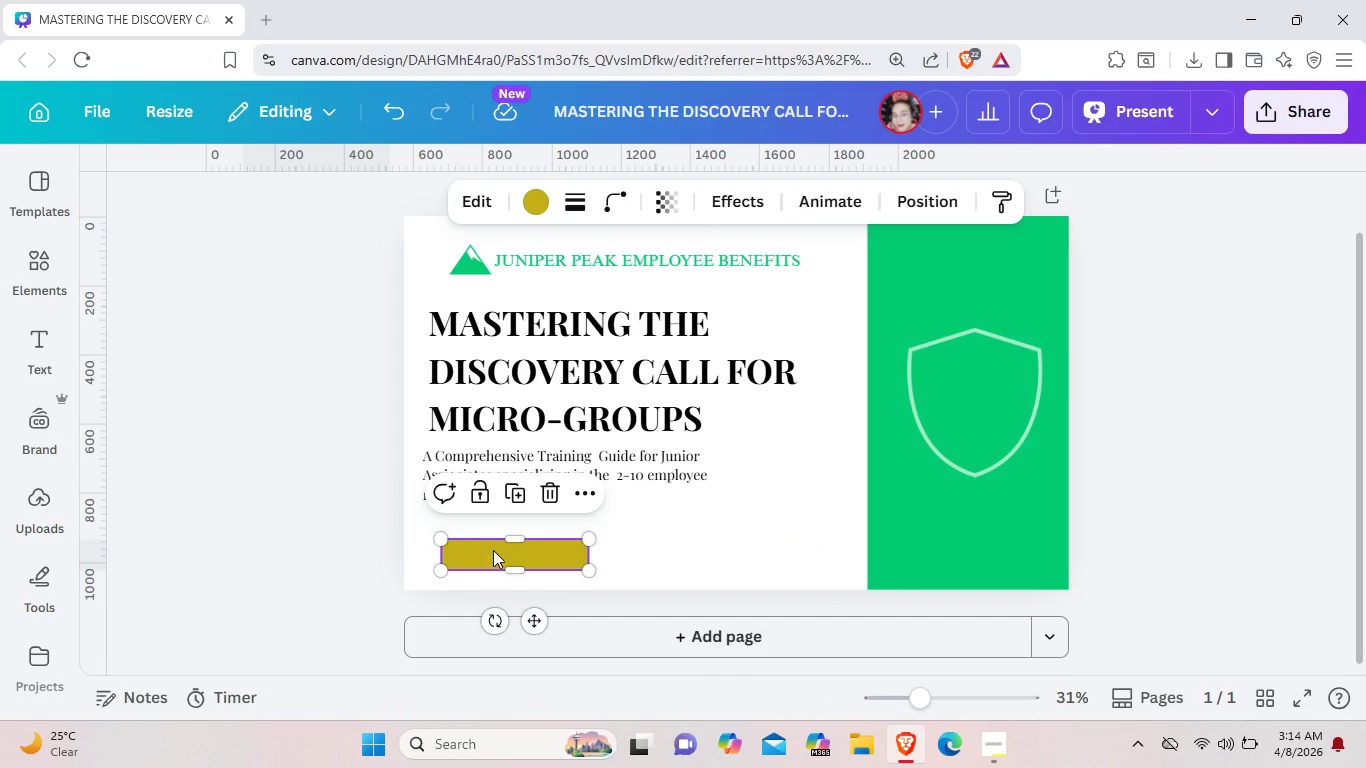 
left_click([489, 548])
 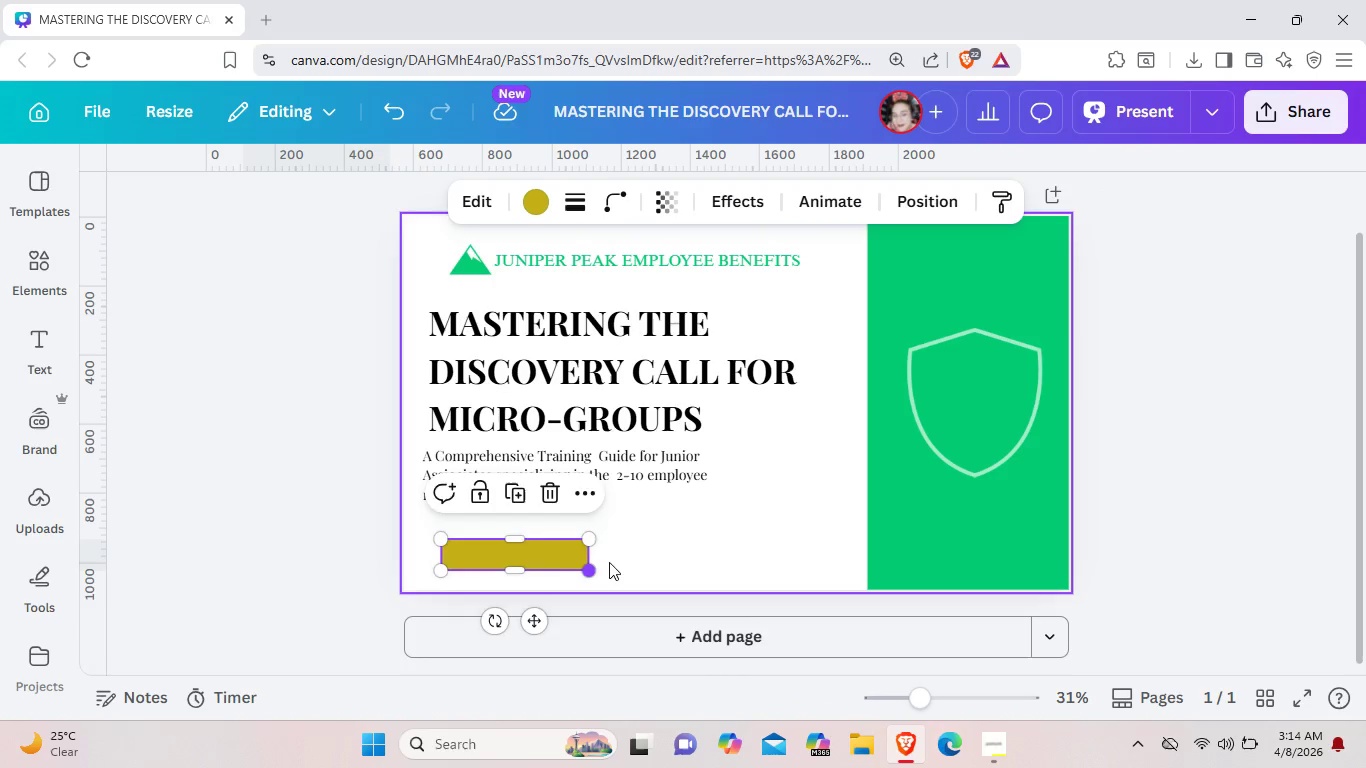 
left_click_drag(start_coordinate=[595, 562], to_coordinate=[647, 565])
 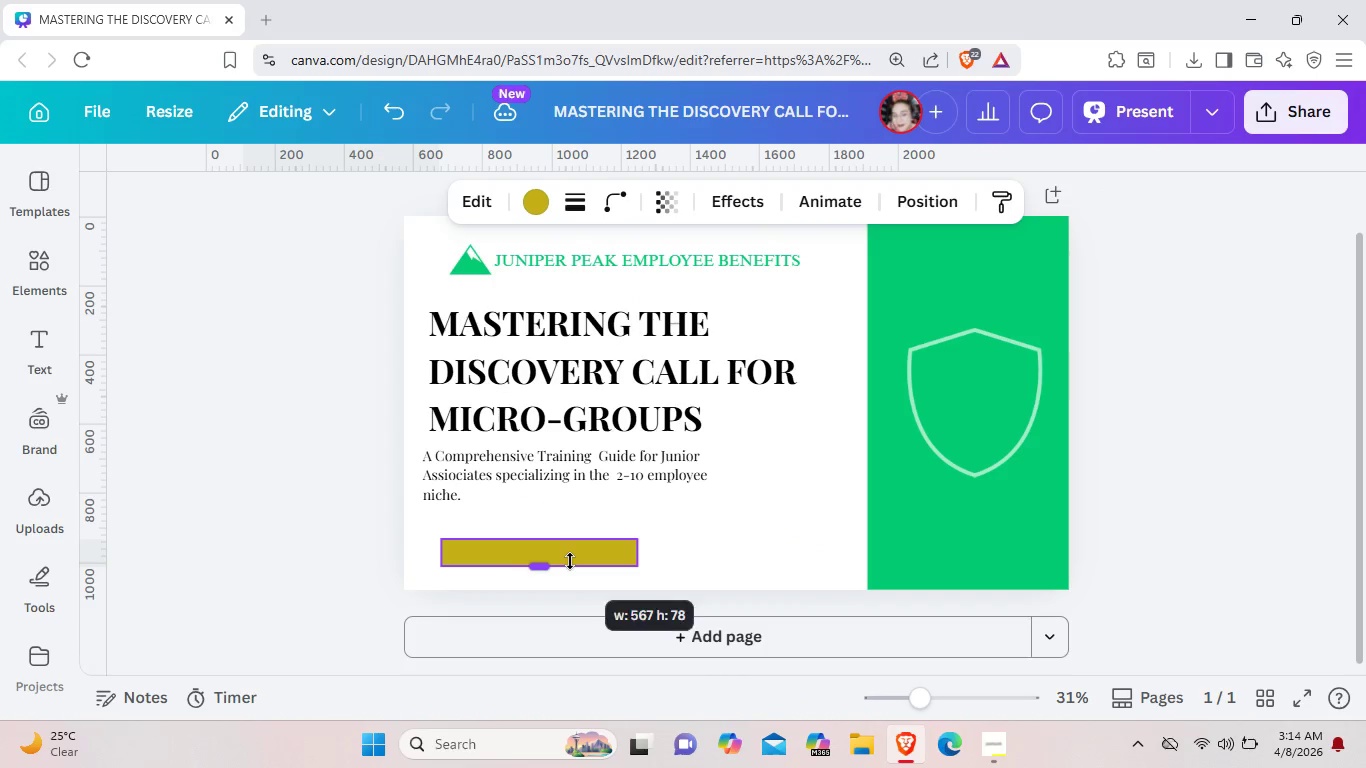 
left_click_drag(start_coordinate=[582, 567], to_coordinate=[577, 568])
 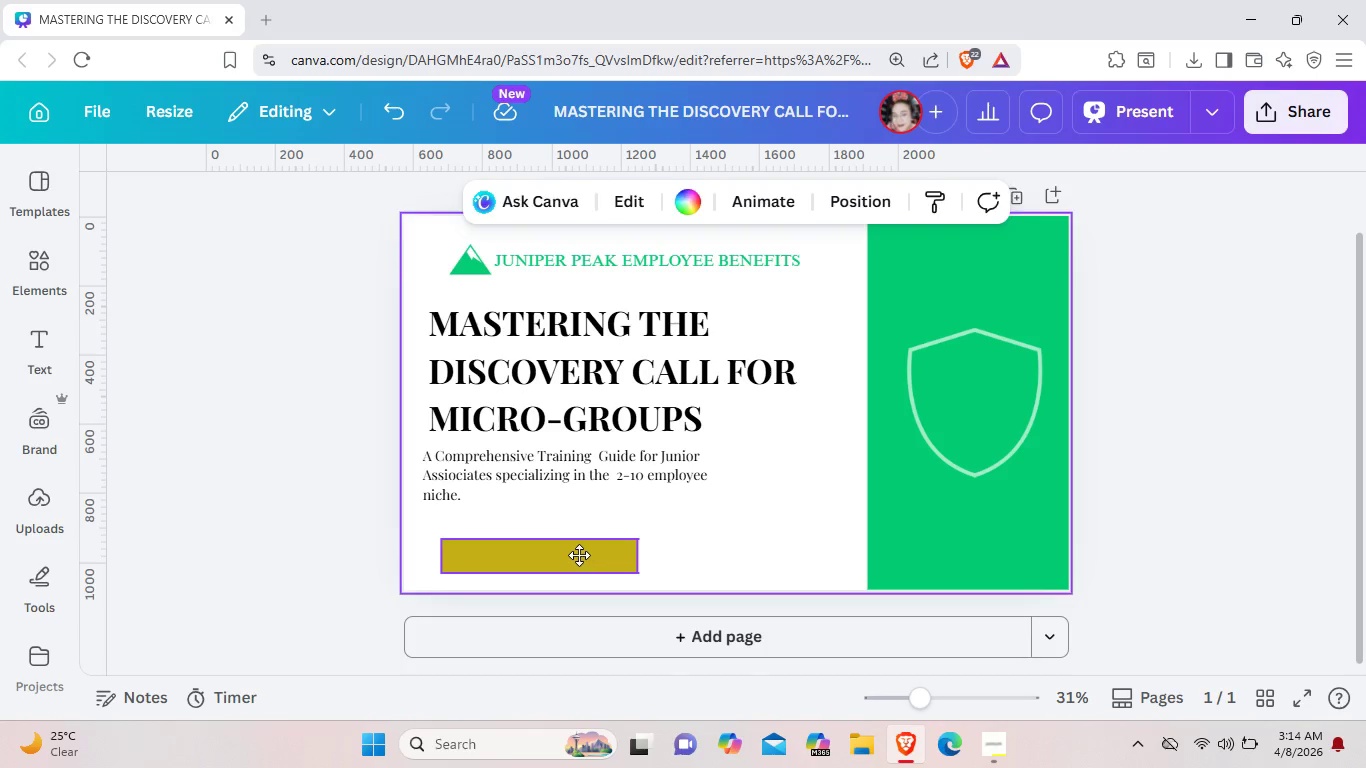 
left_click_drag(start_coordinate=[599, 559], to_coordinate=[533, 529])
 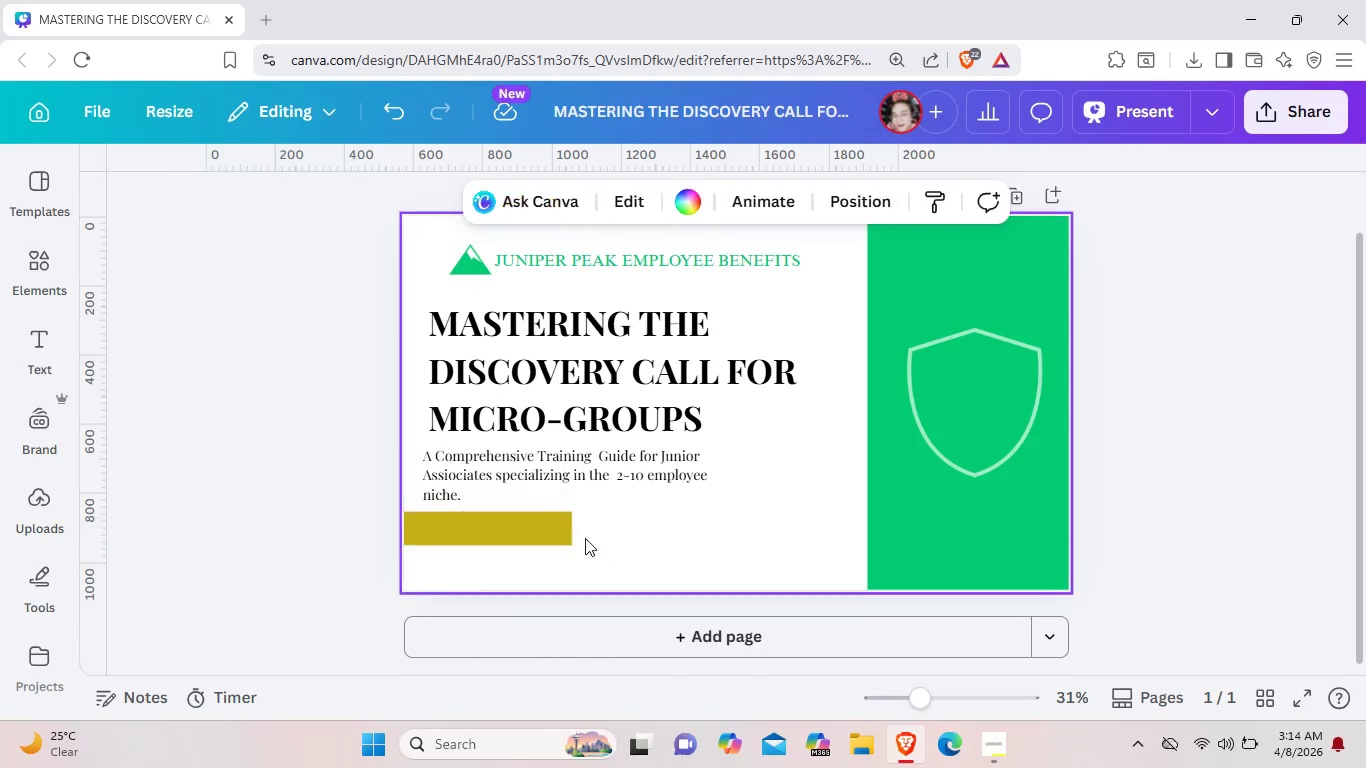 
left_click([654, 539])
 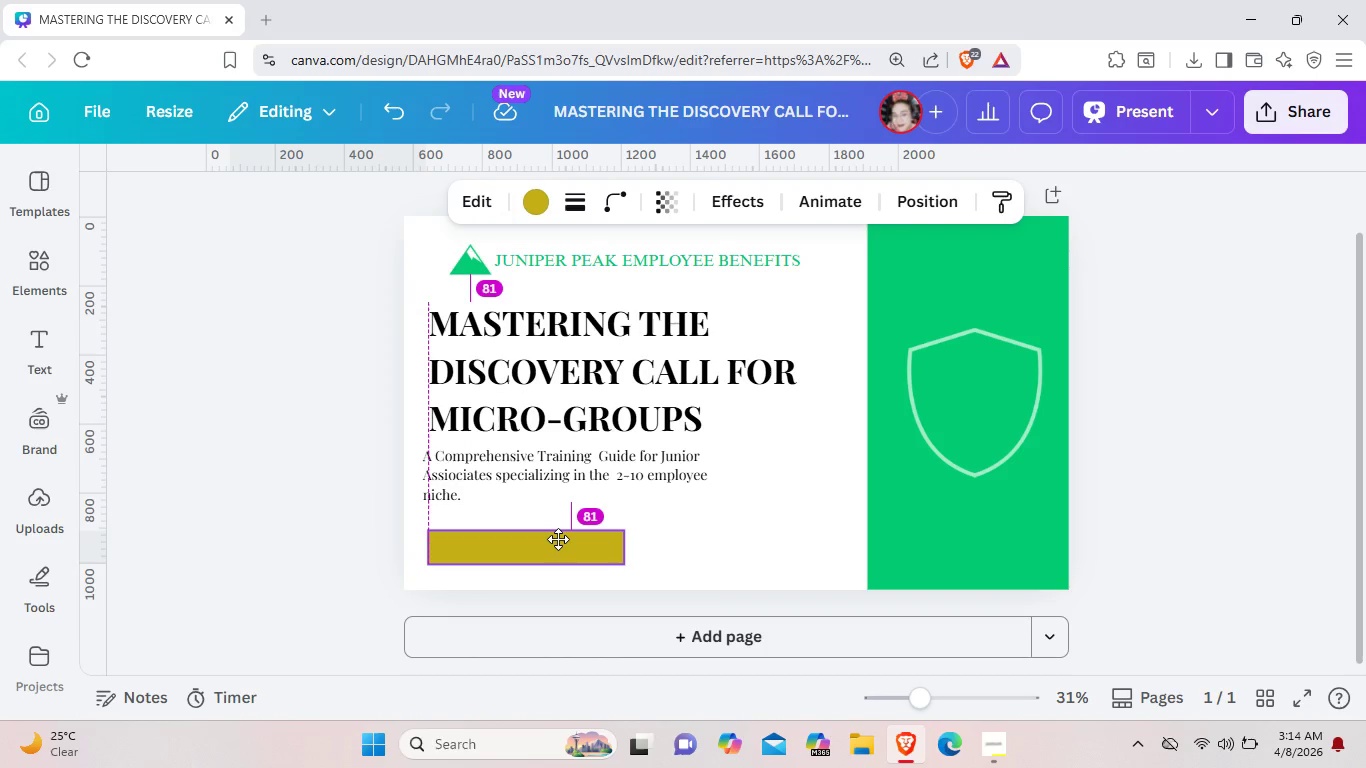 
left_click_drag(start_coordinate=[506, 523], to_coordinate=[558, 539])
 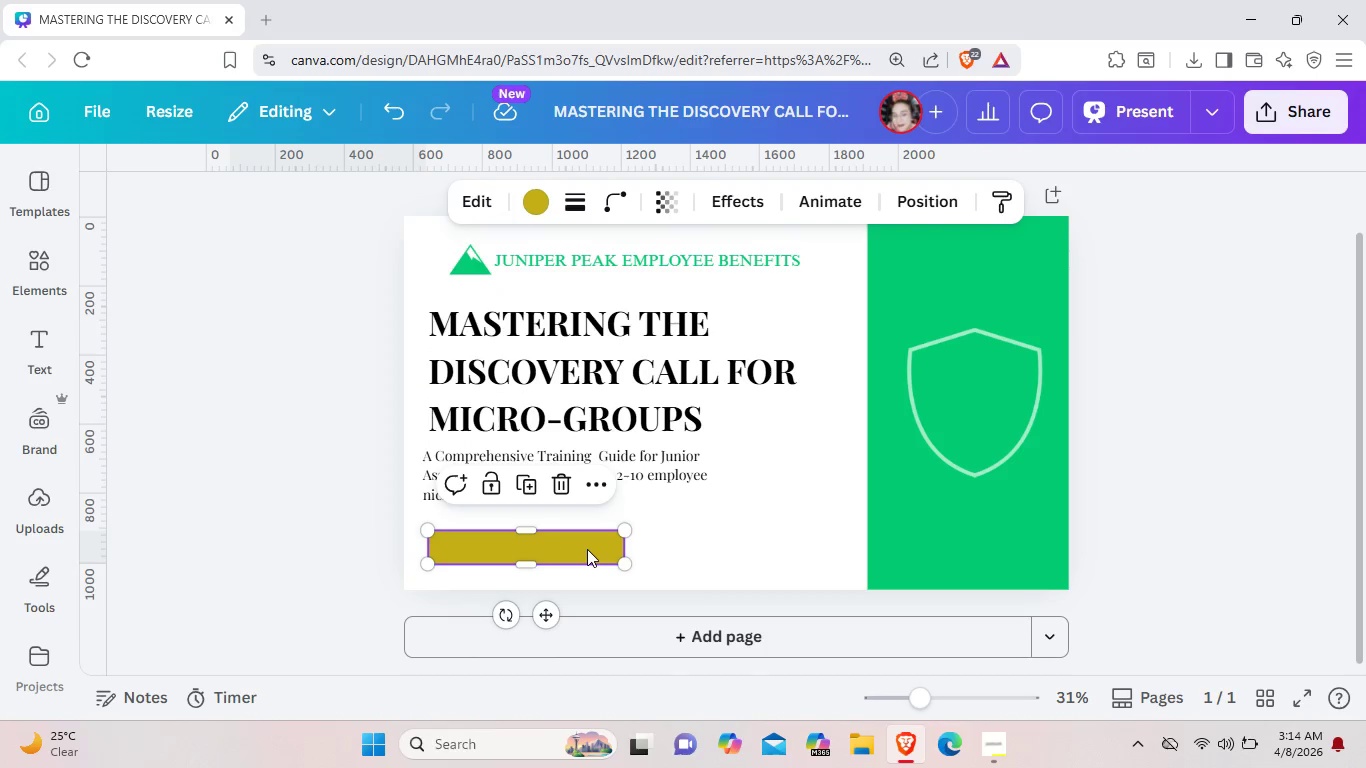 
left_click([587, 549])
 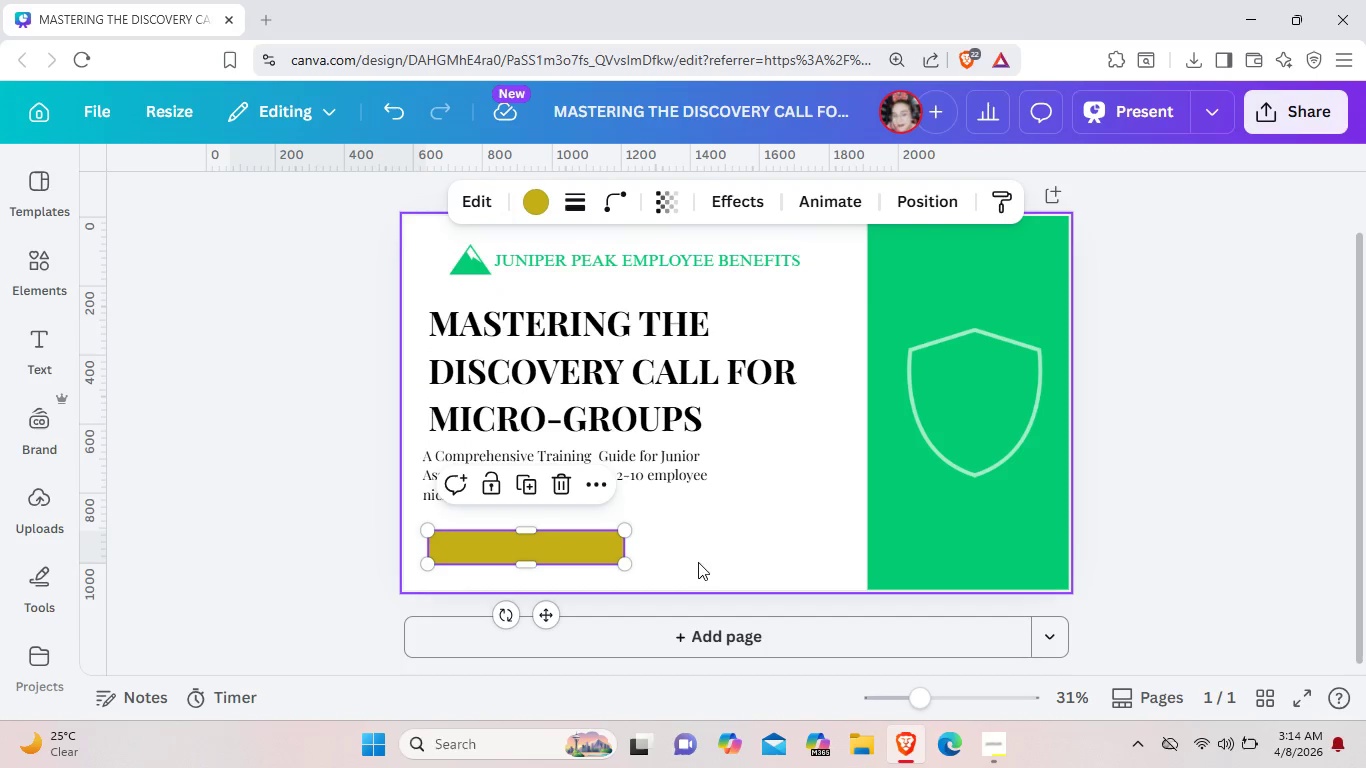 
key(Control+ControlLeft)
 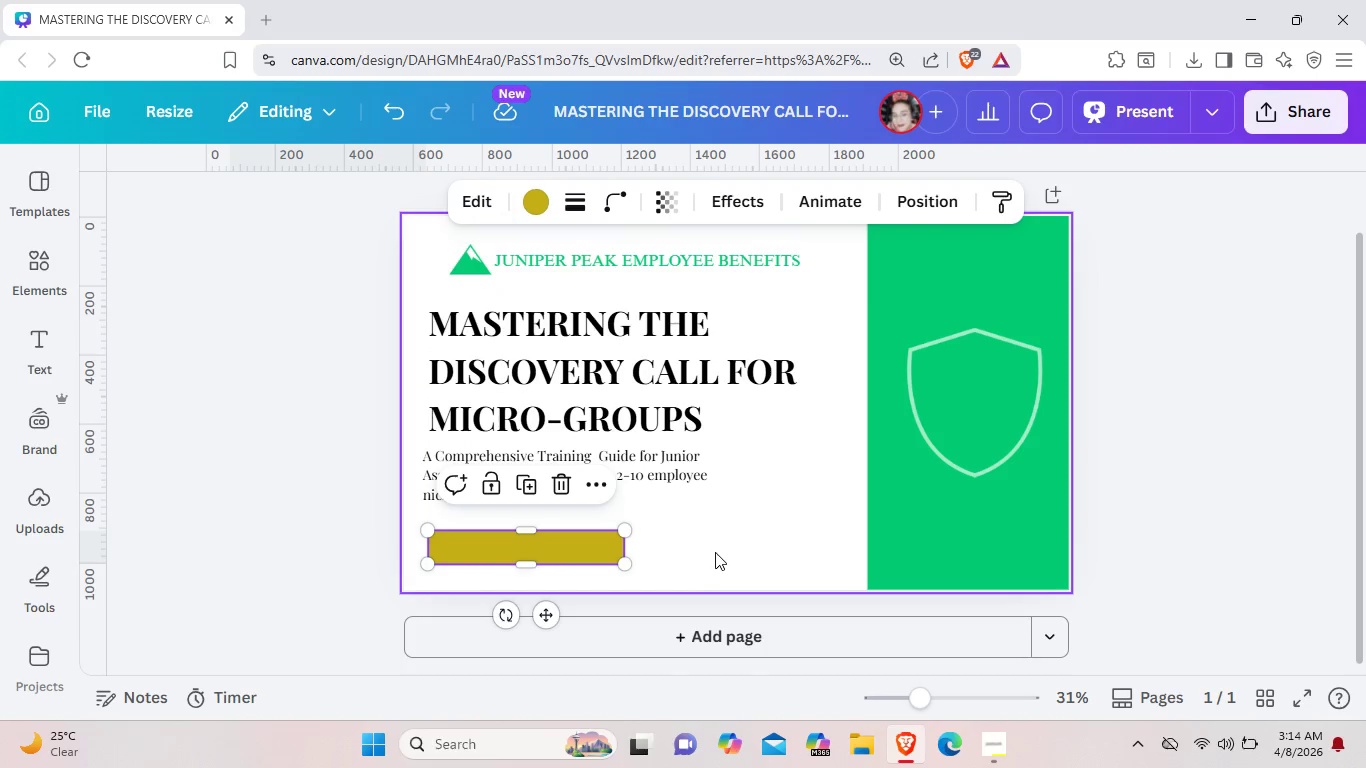 
key(Control+C)
 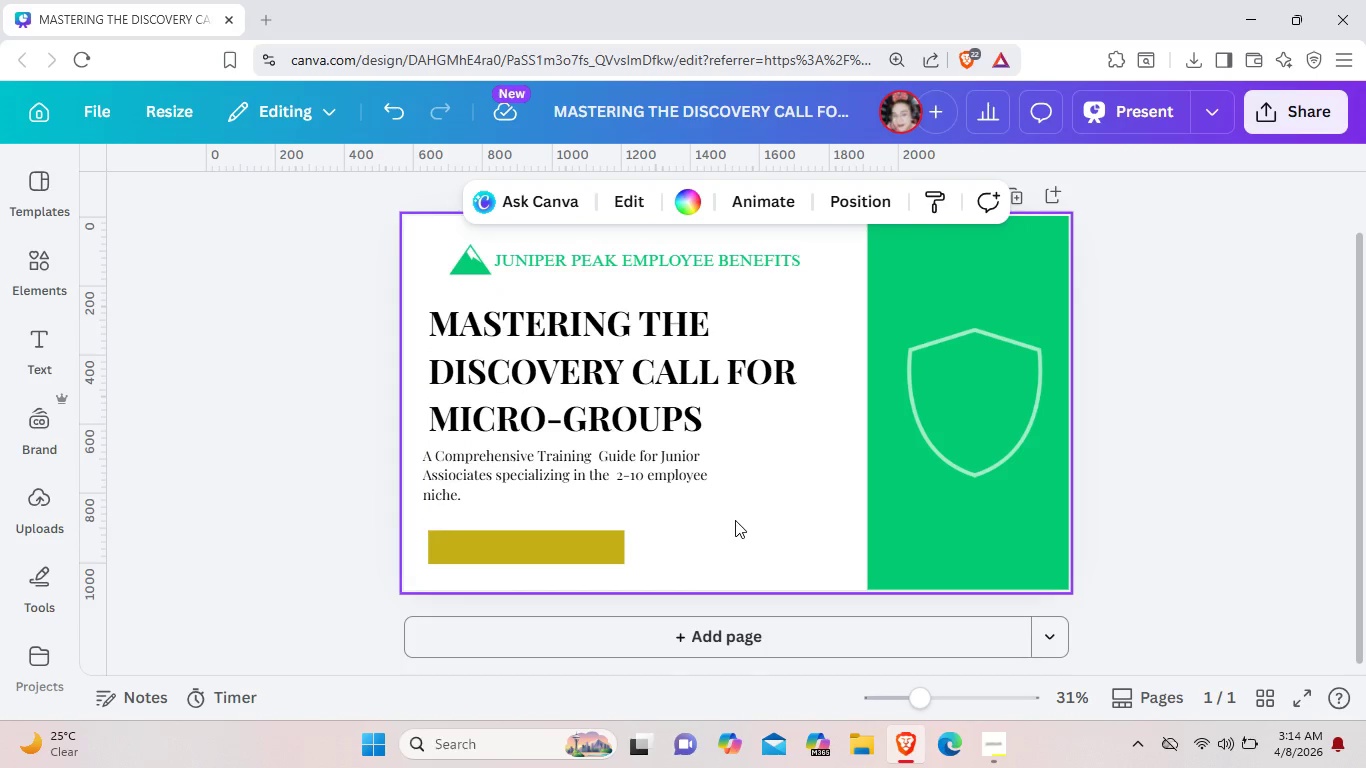 
key(Control+V)
 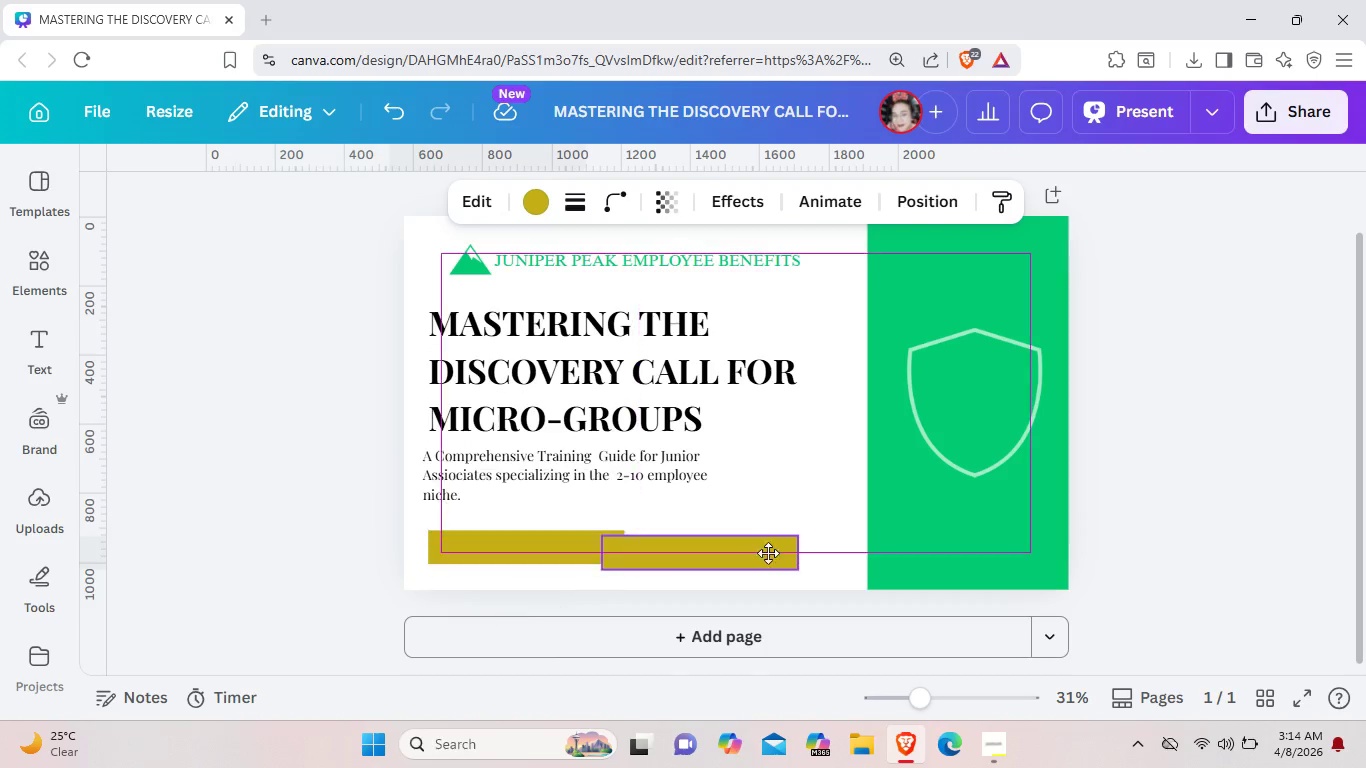 
left_click_drag(start_coordinate=[573, 551], to_coordinate=[783, 545])
 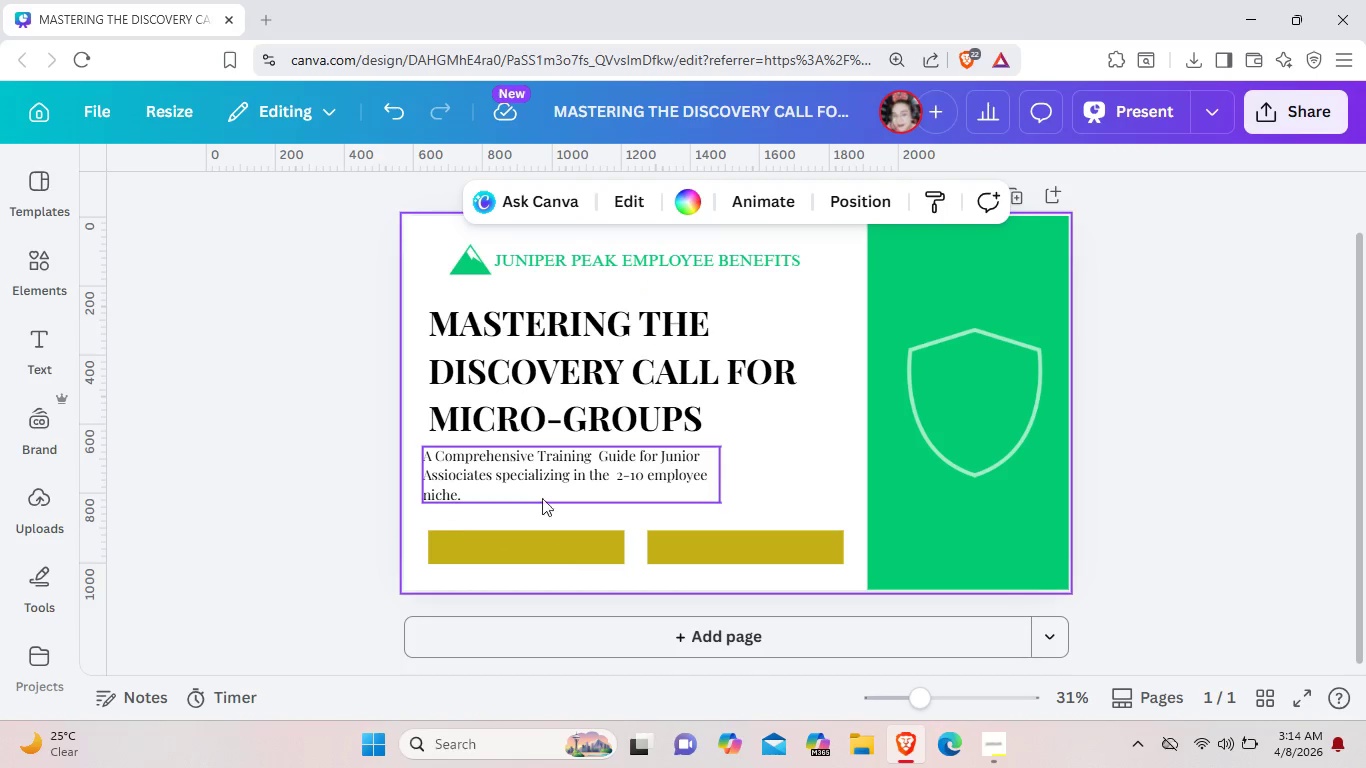 
wait(5.5)
 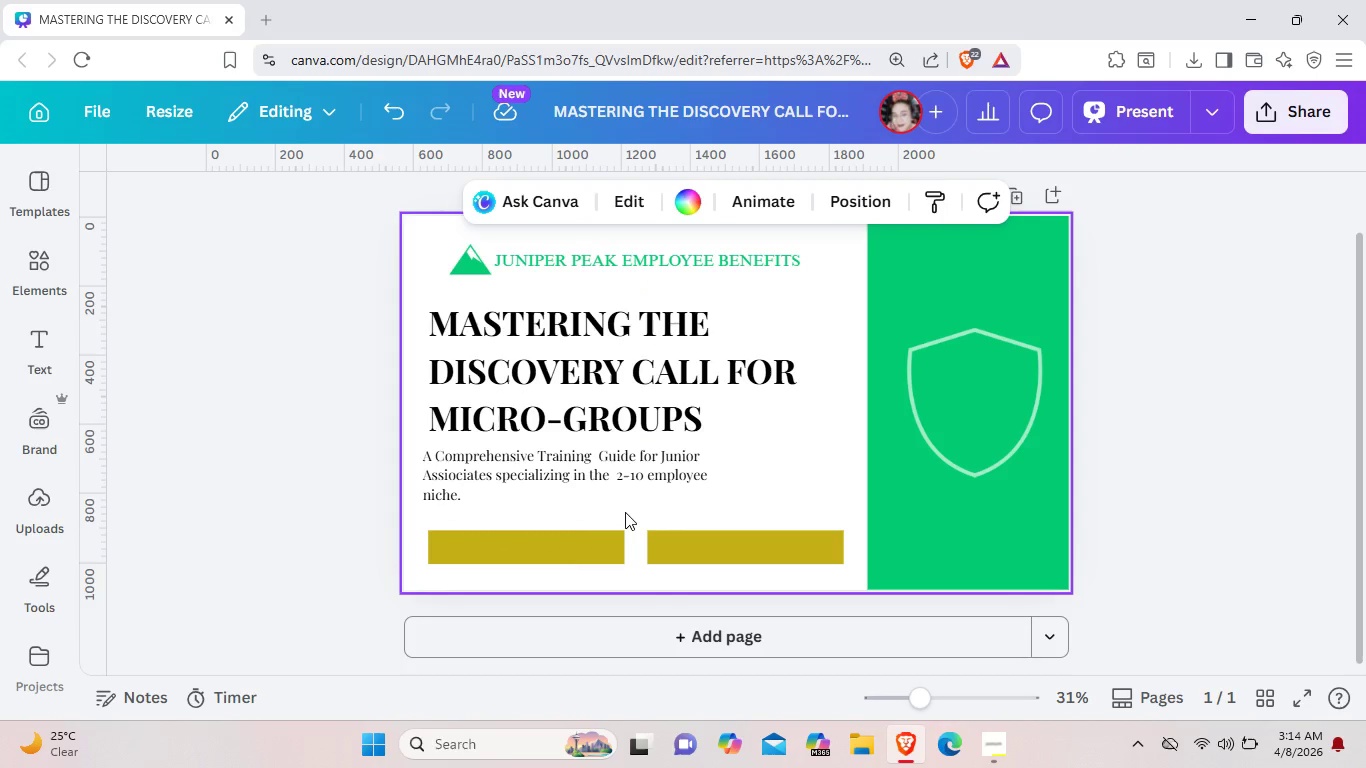 
left_click([52, 358])
 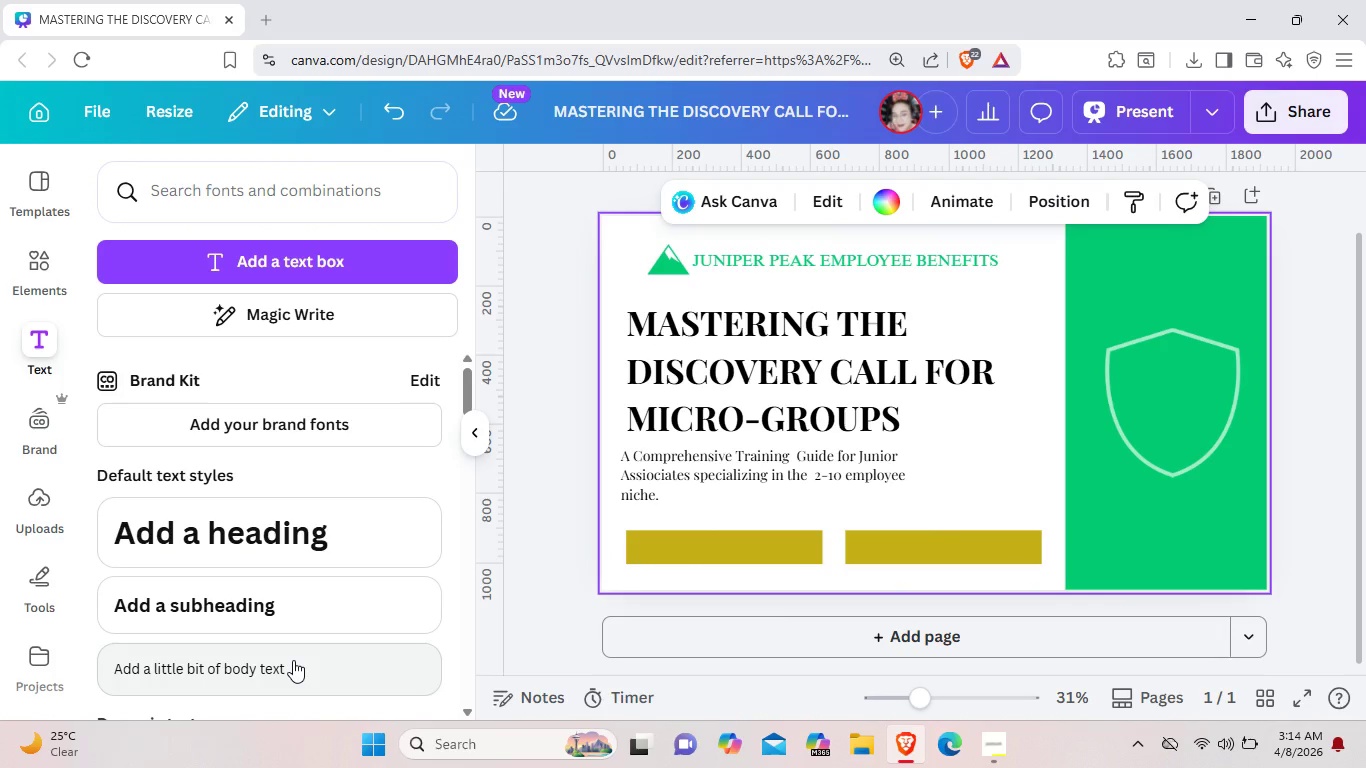 
left_click([293, 660])
 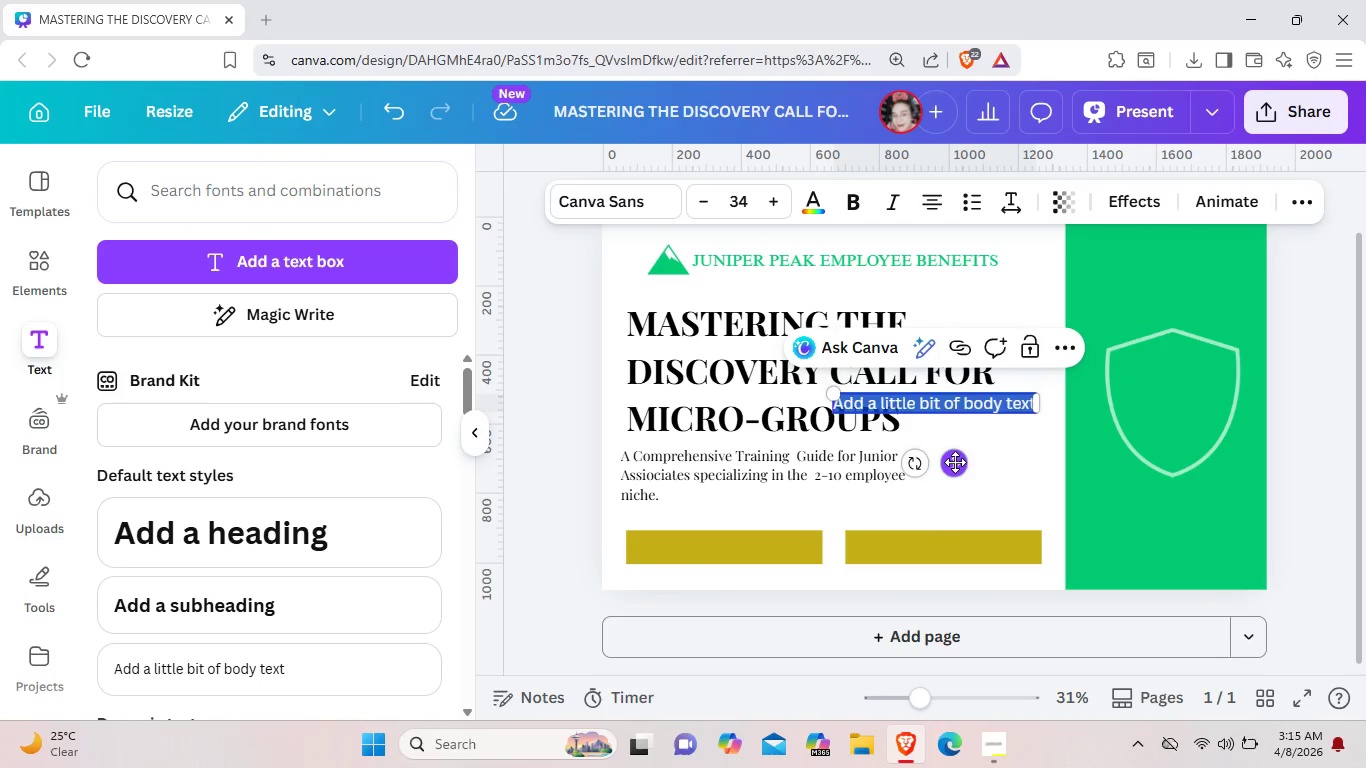 
left_click_drag(start_coordinate=[955, 462], to_coordinate=[751, 600])
 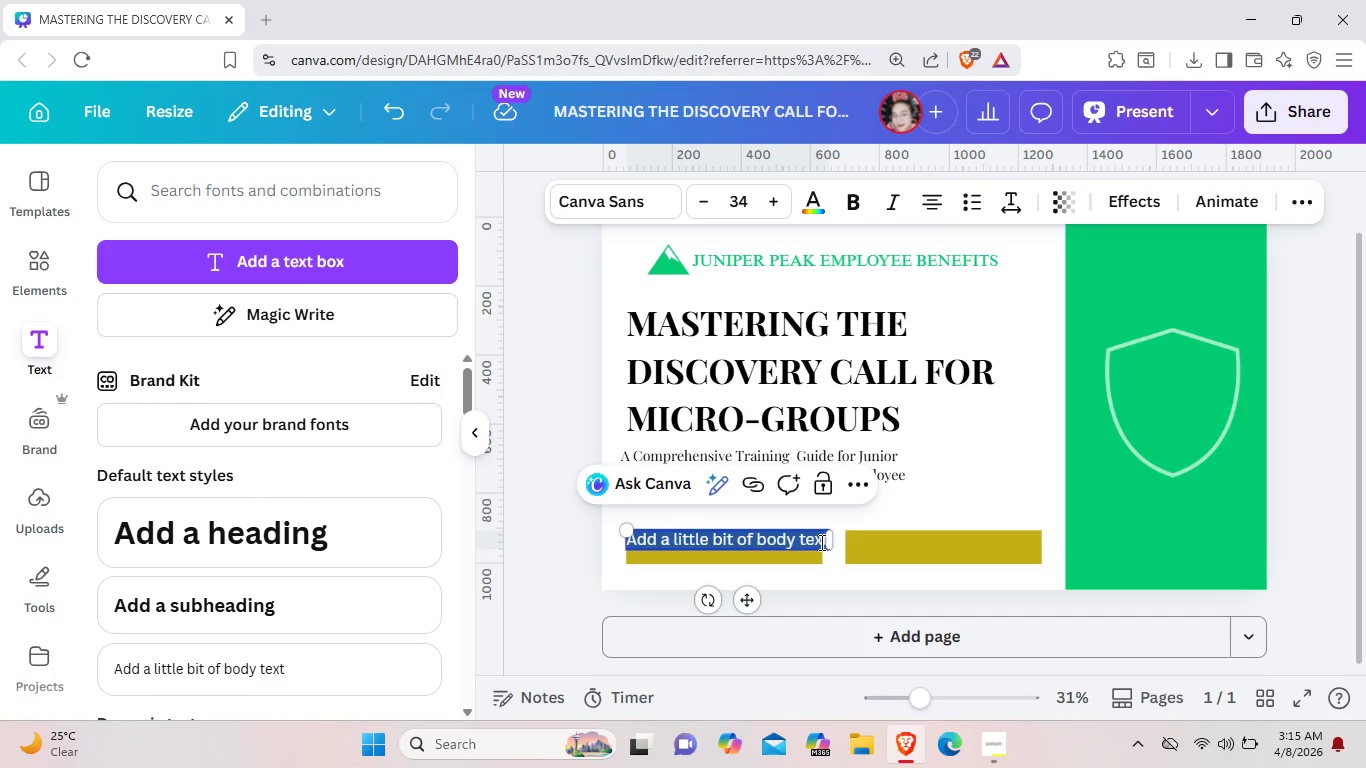 
key(Backspace)
 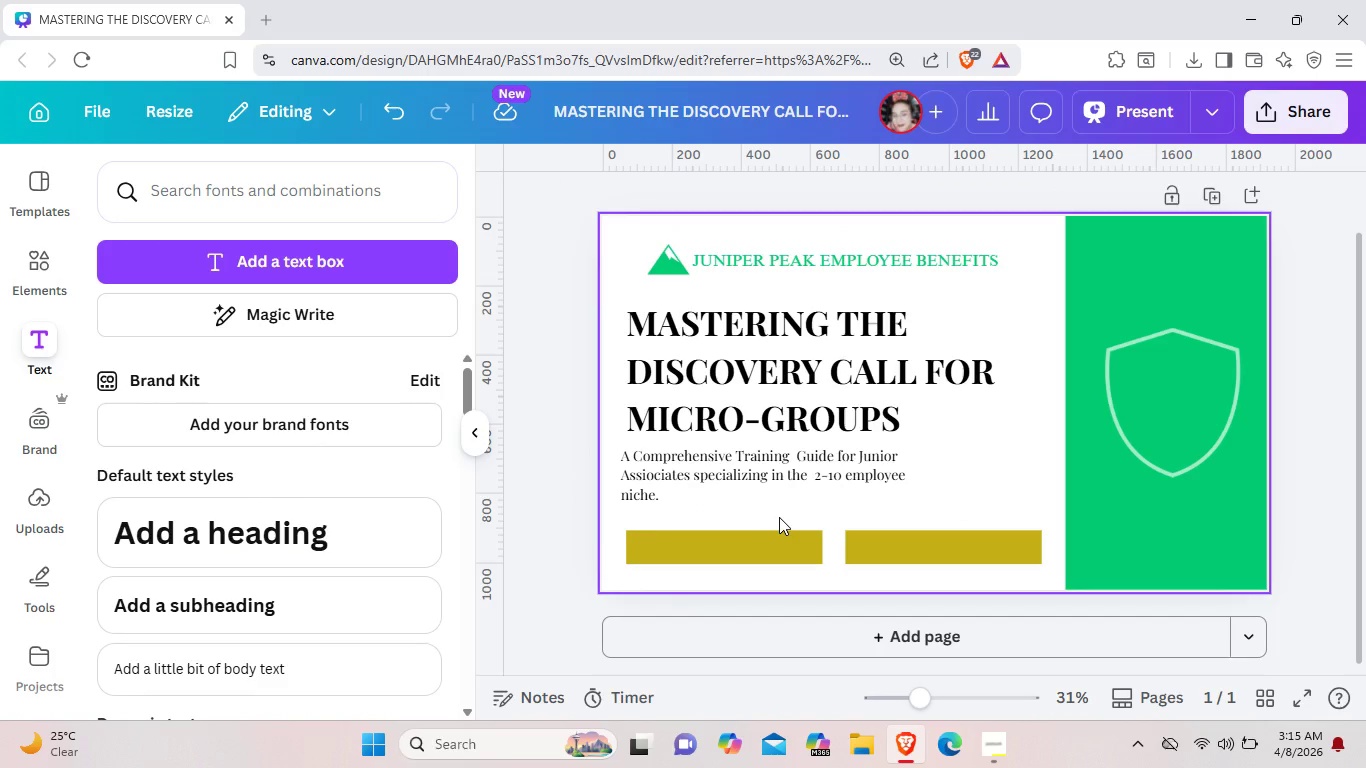 
key(Control+Z)
 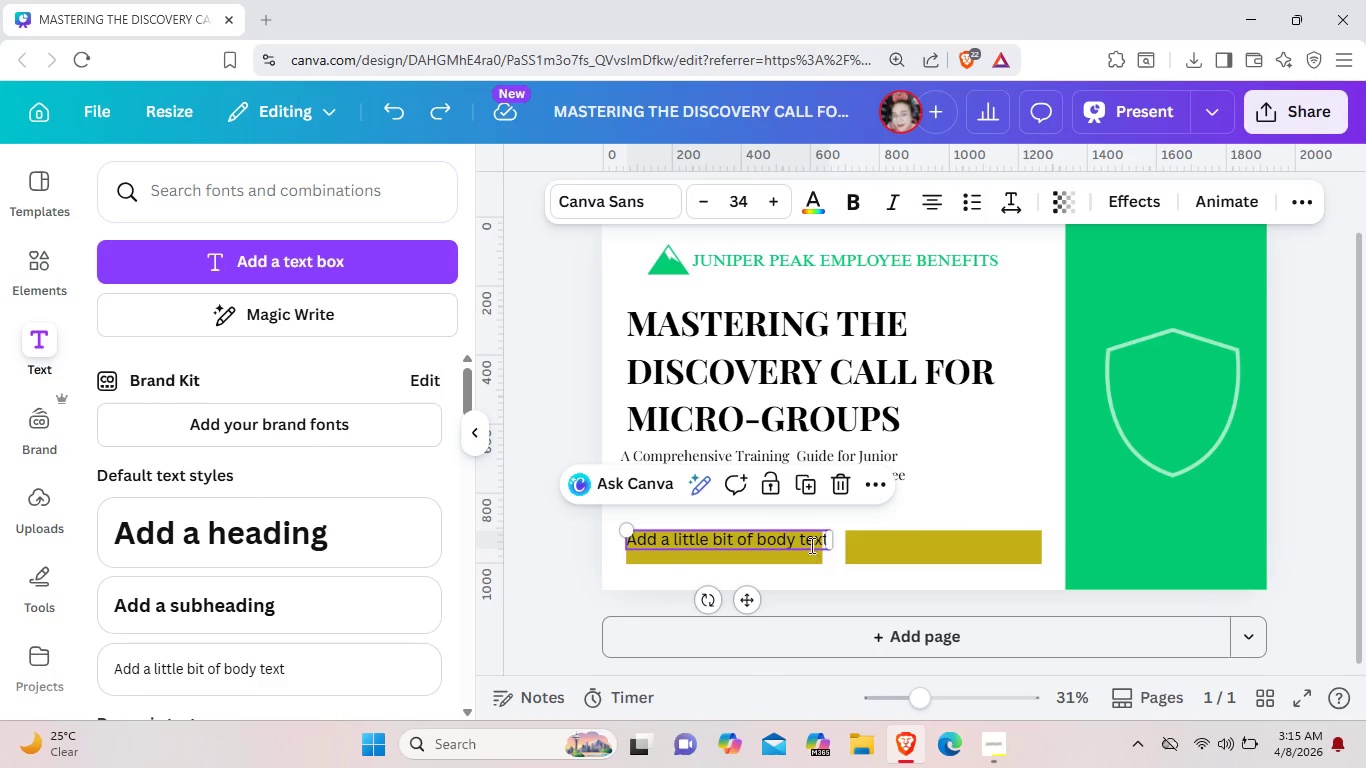 
double_click([806, 542])
 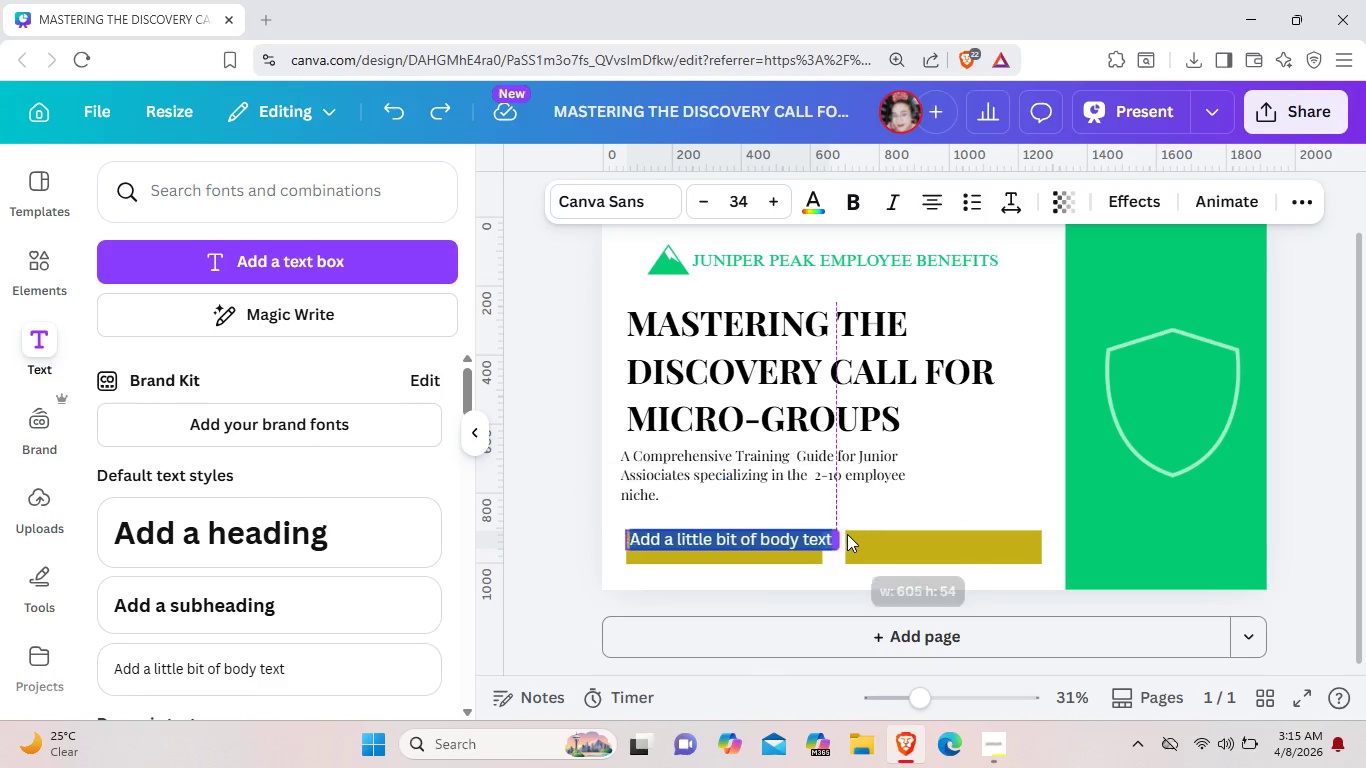 
left_click_drag(start_coordinate=[831, 540], to_coordinate=[855, 536])
 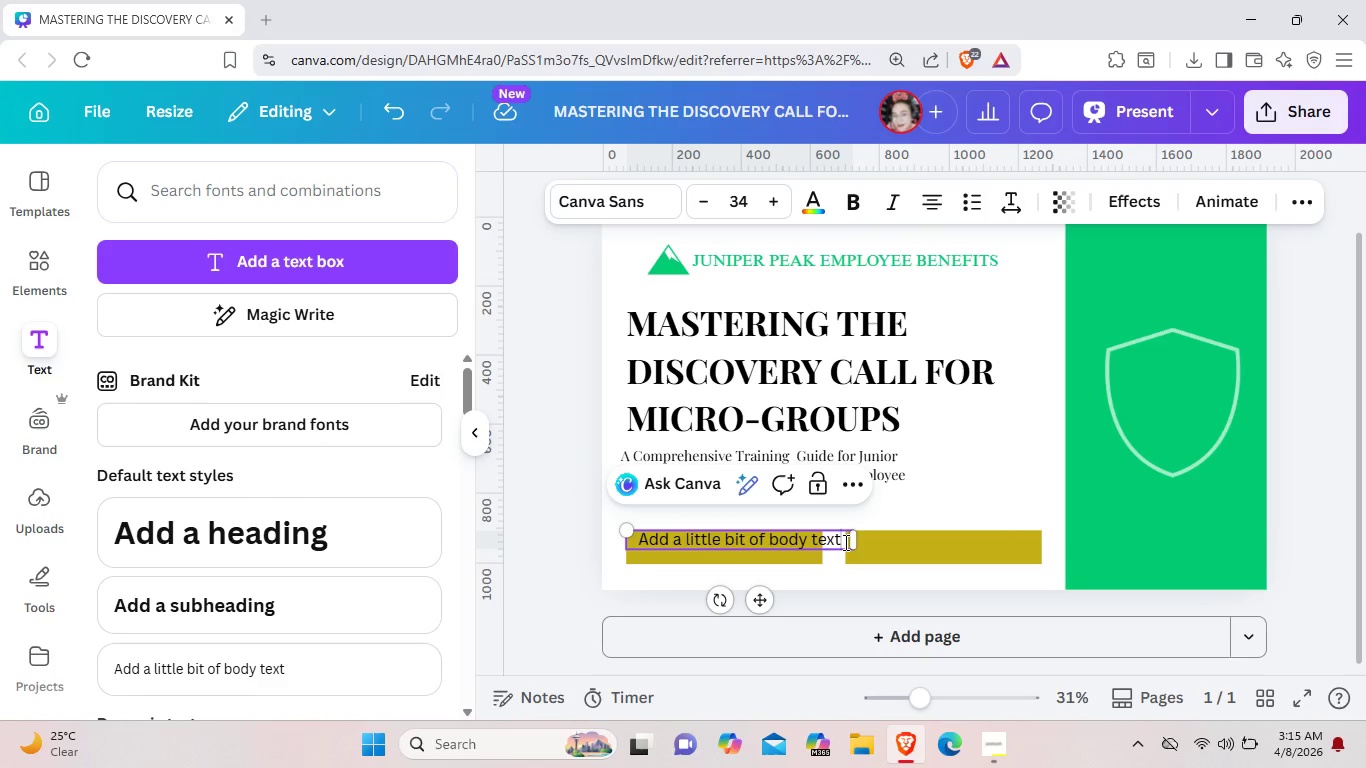 
left_click([844, 542])
 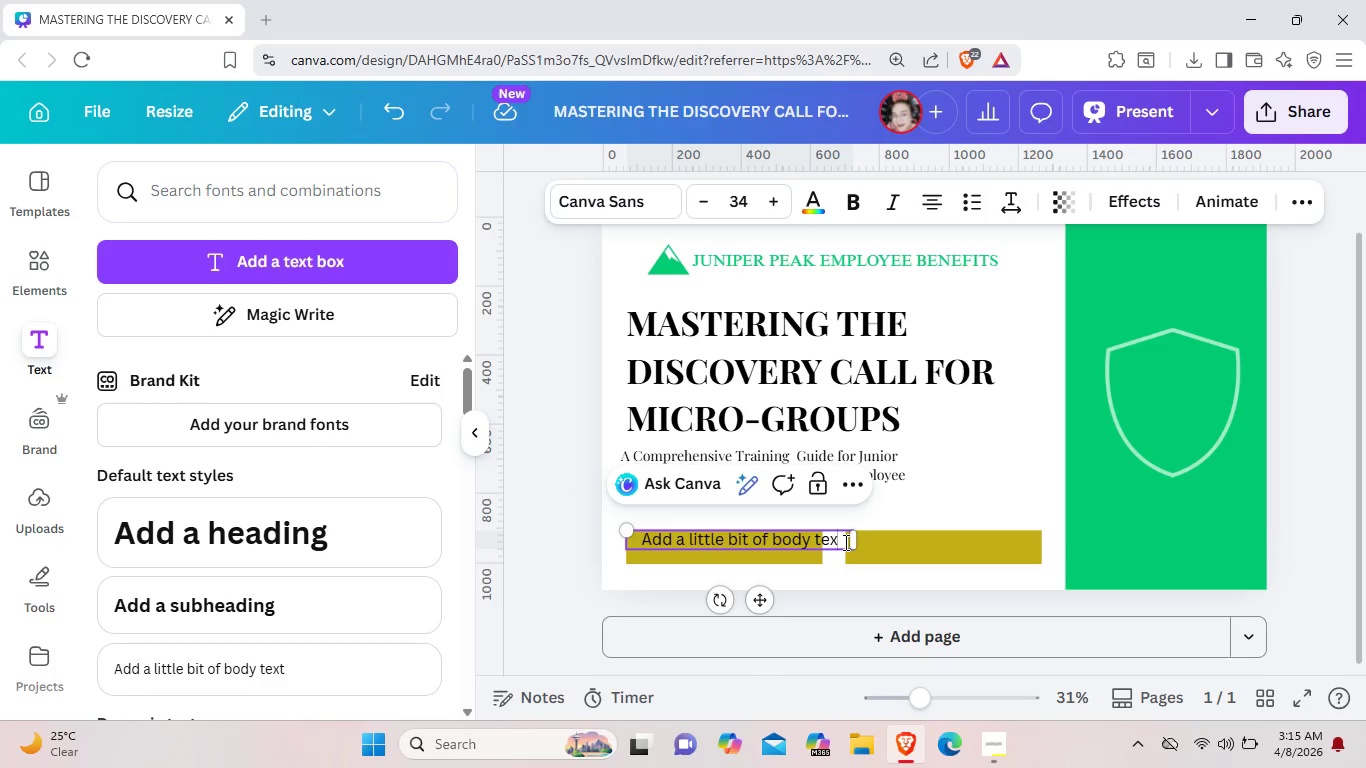 
hold_key(key=Backspace, duration=0.97)
 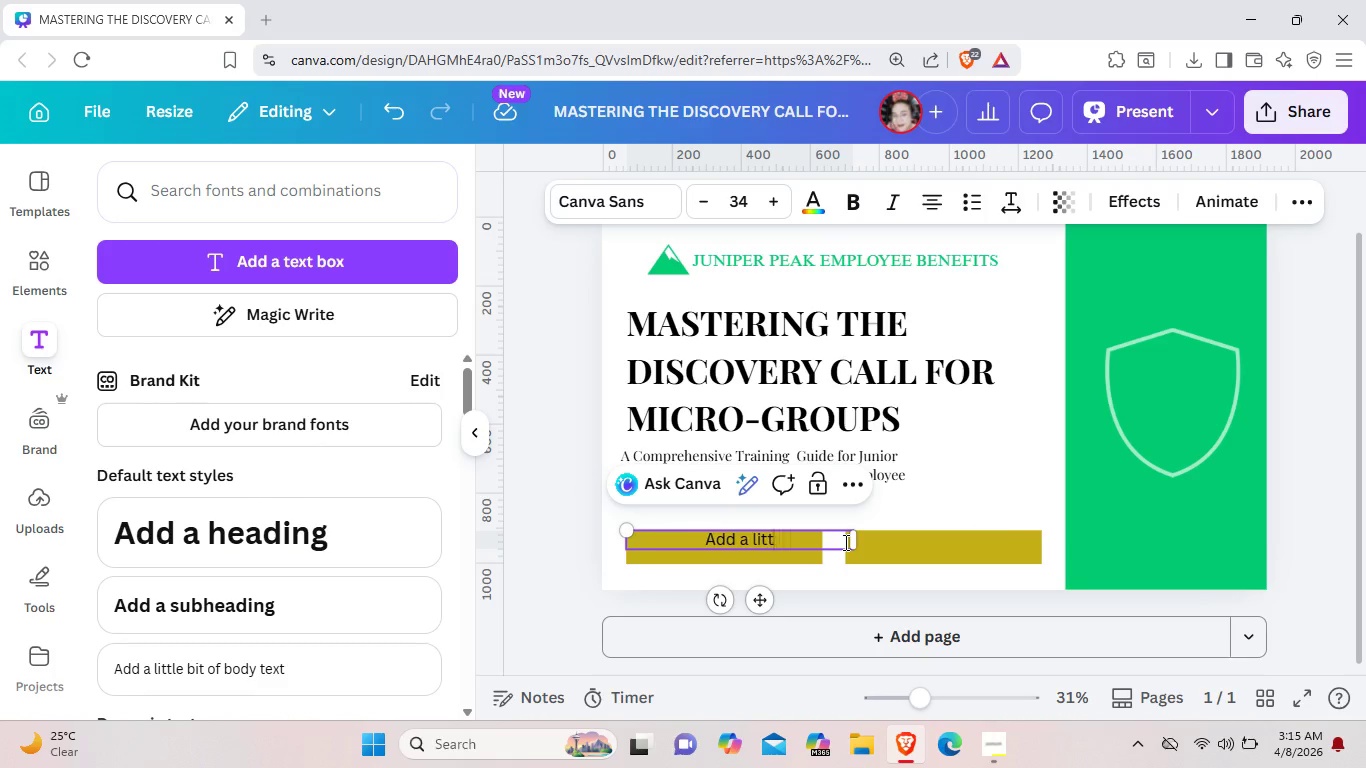 
key(Backspace)
key(Backspace)
key(Backspace)
key(Backspace)
key(Backspace)
key(Backspace)
key(Backspace)
key(Backspace)
key(Backspace)
key(Backspace)
key(Backspace)
key(Backspace)
key(Backspace)
key(Backspace)
key(Backspace)
type(SALES EXCELLENCE)
 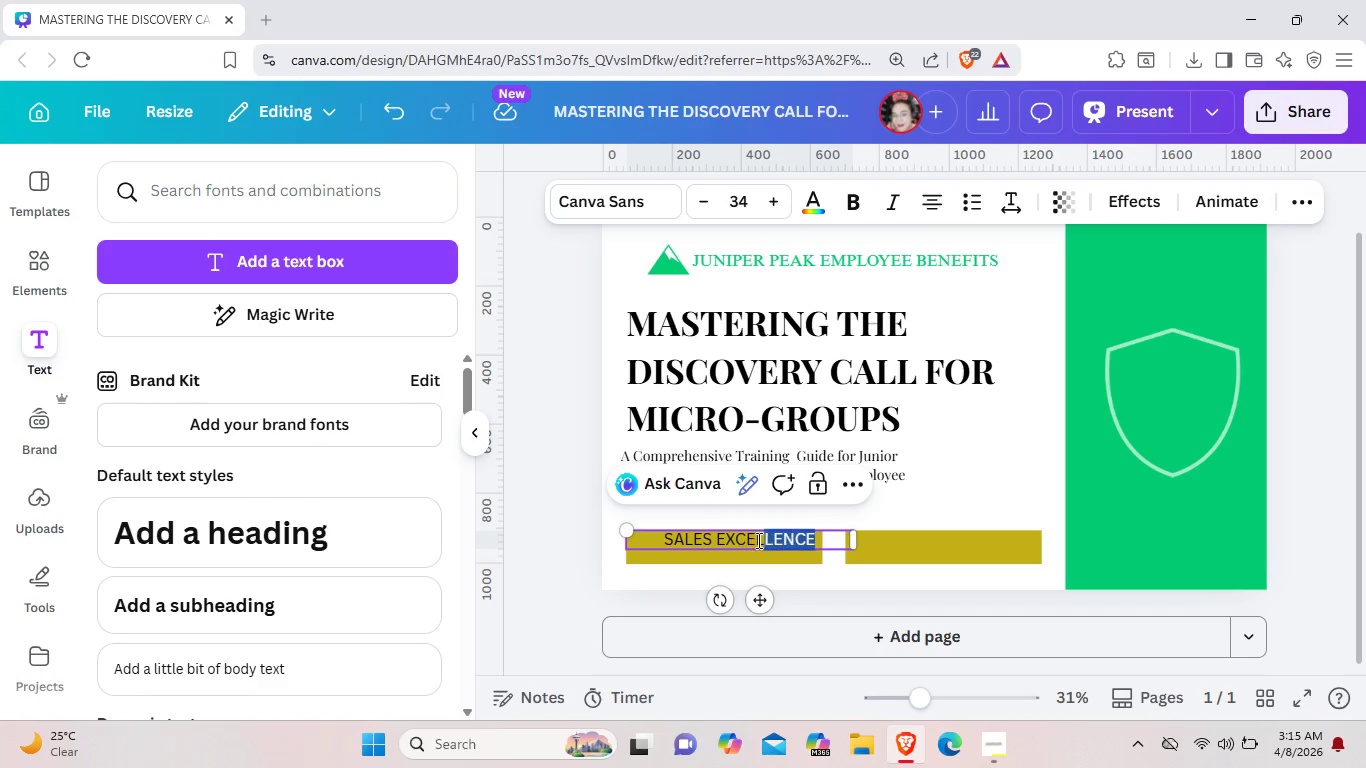 
left_click_drag(start_coordinate=[831, 535], to_coordinate=[662, 543])
 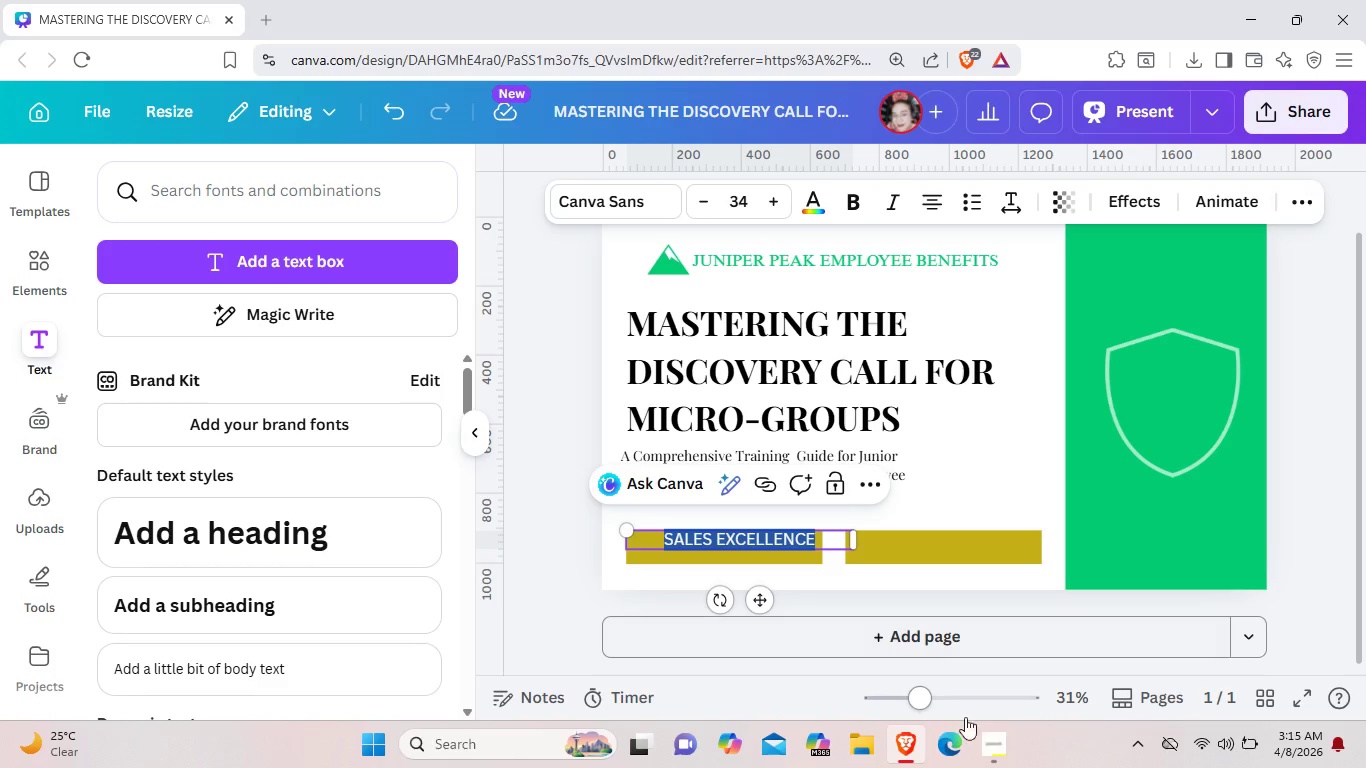 
left_click([988, 732])